 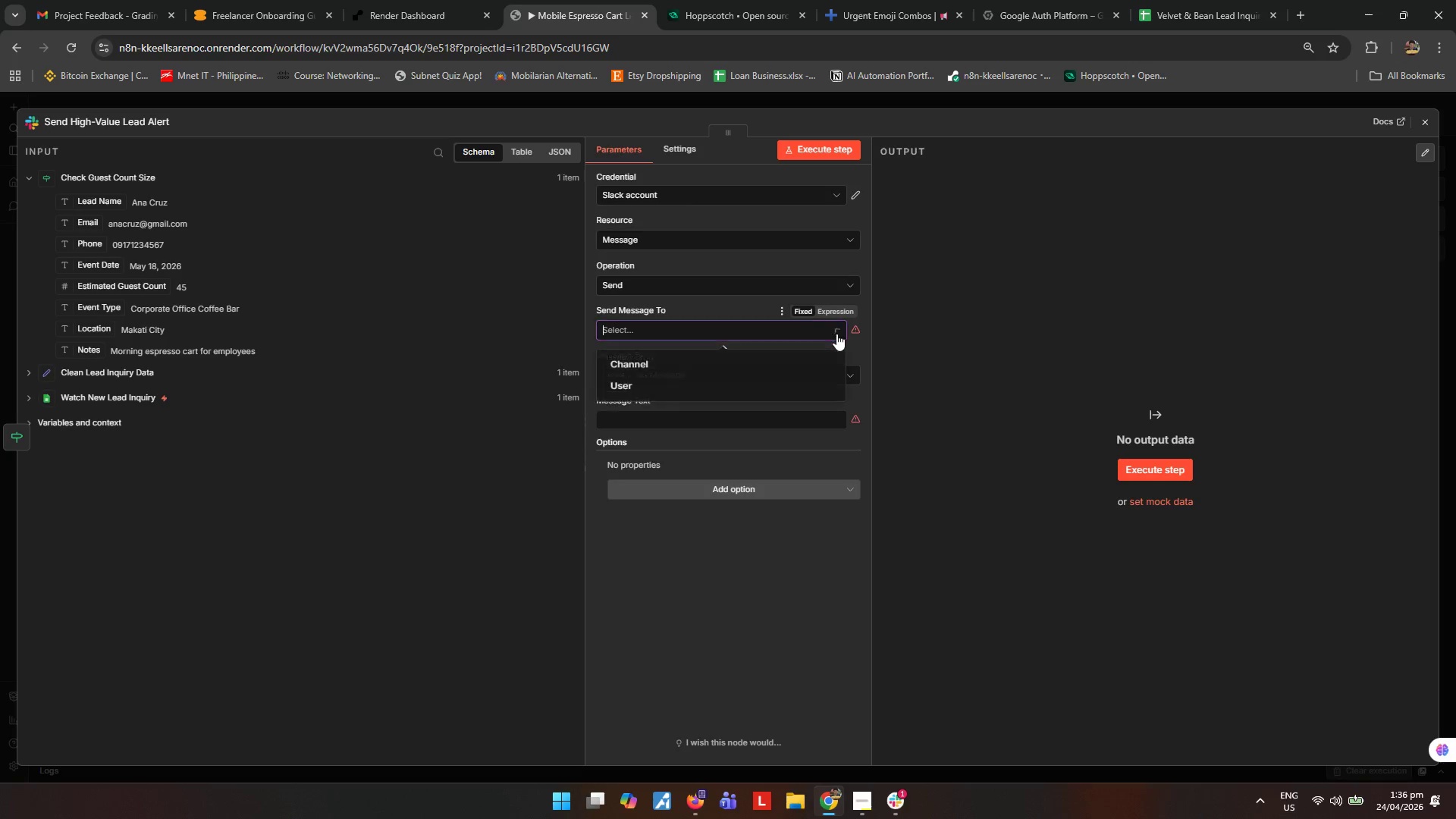 
left_click([732, 368])
 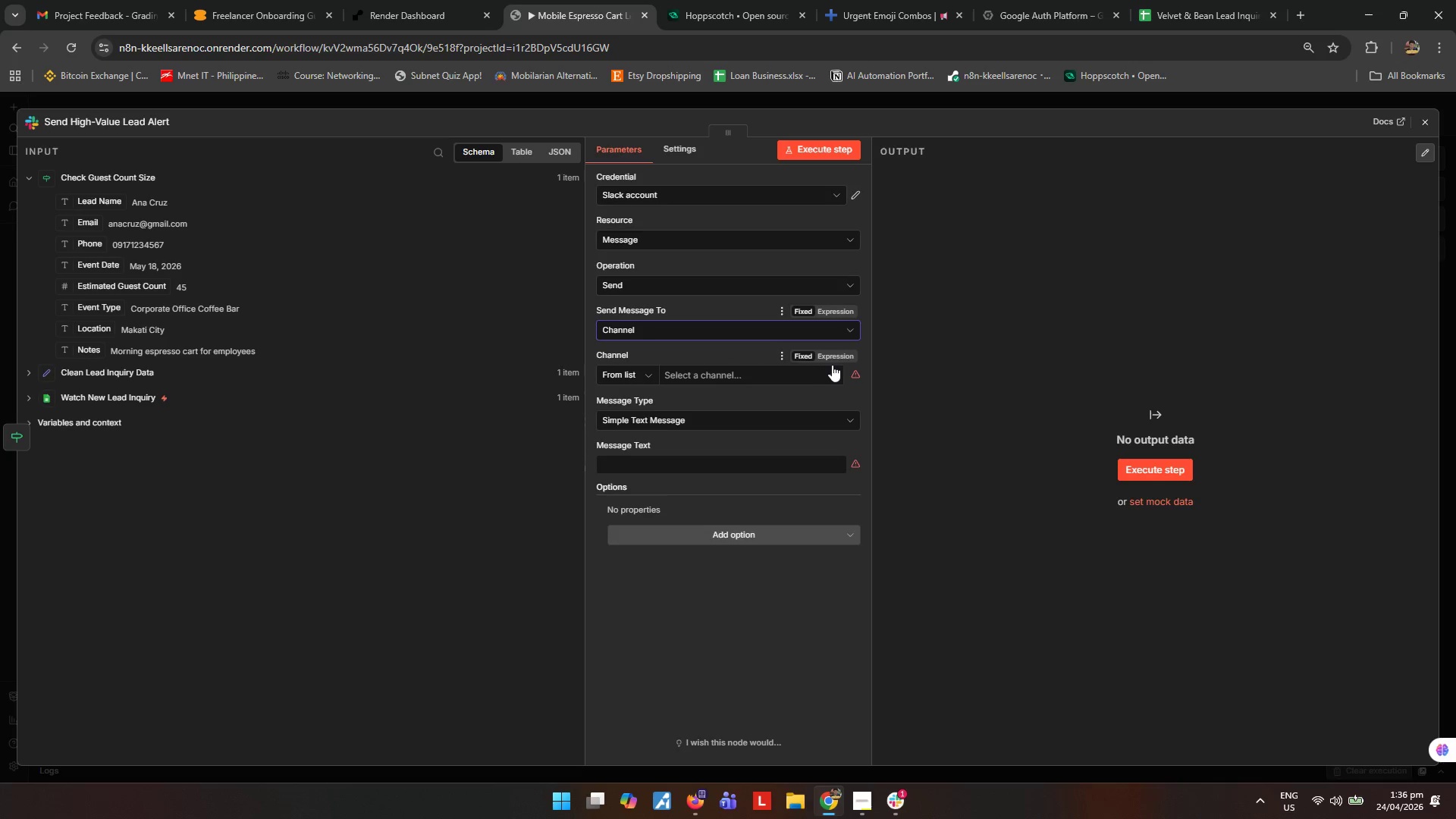 
left_click([833, 373])
 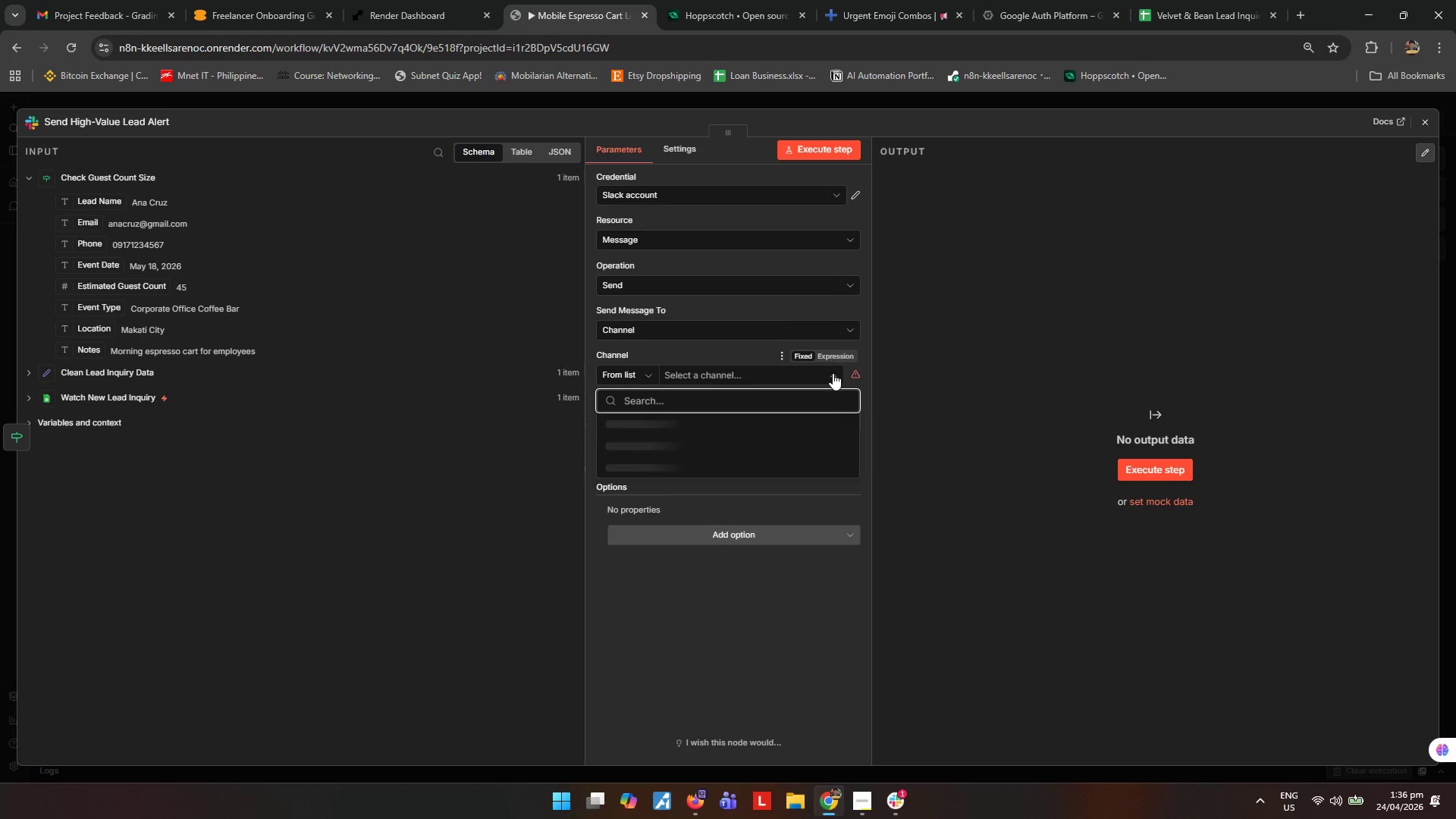 
type(lead)
 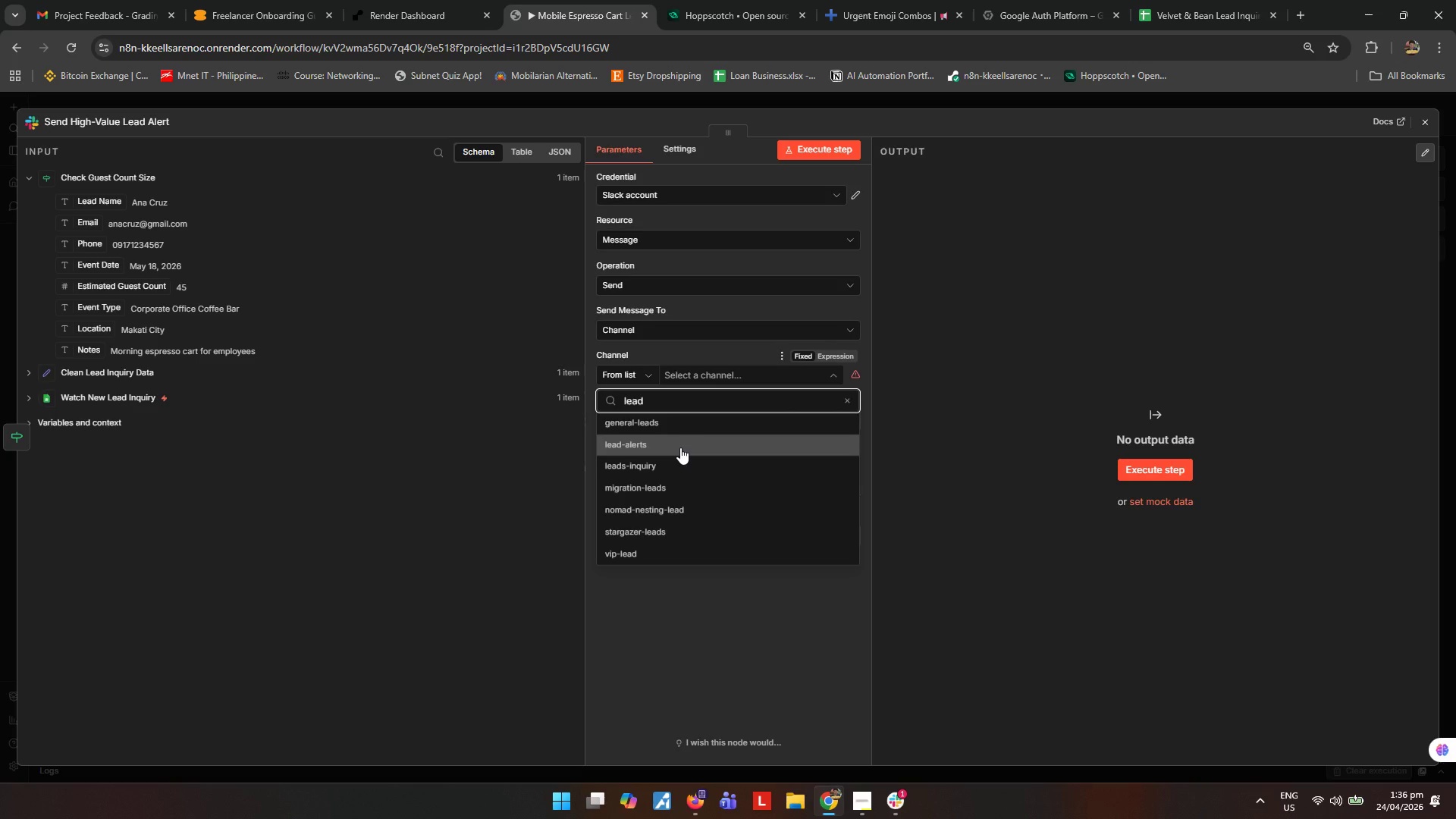 
wait(5.28)
 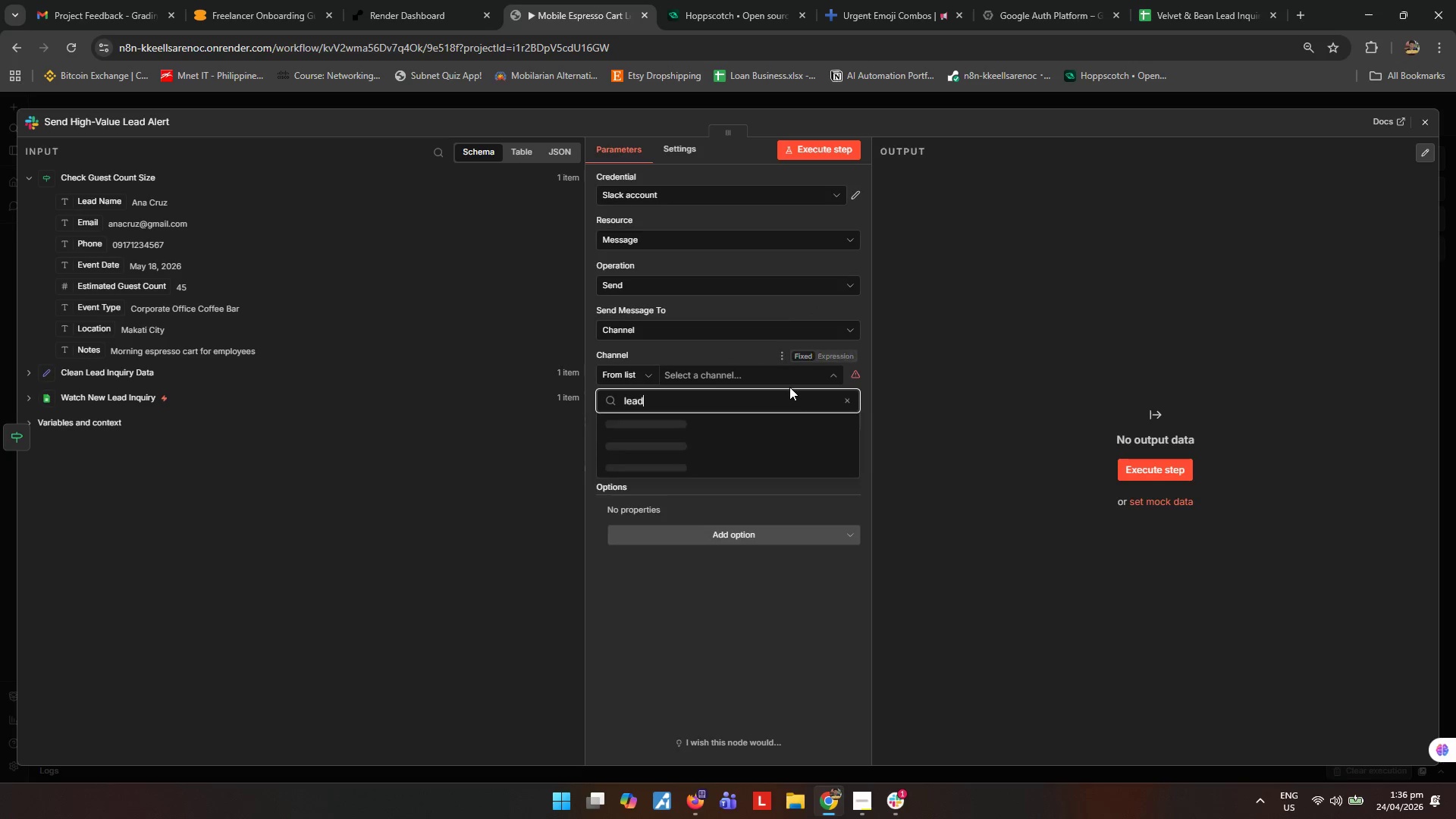 
left_click([680, 447])
 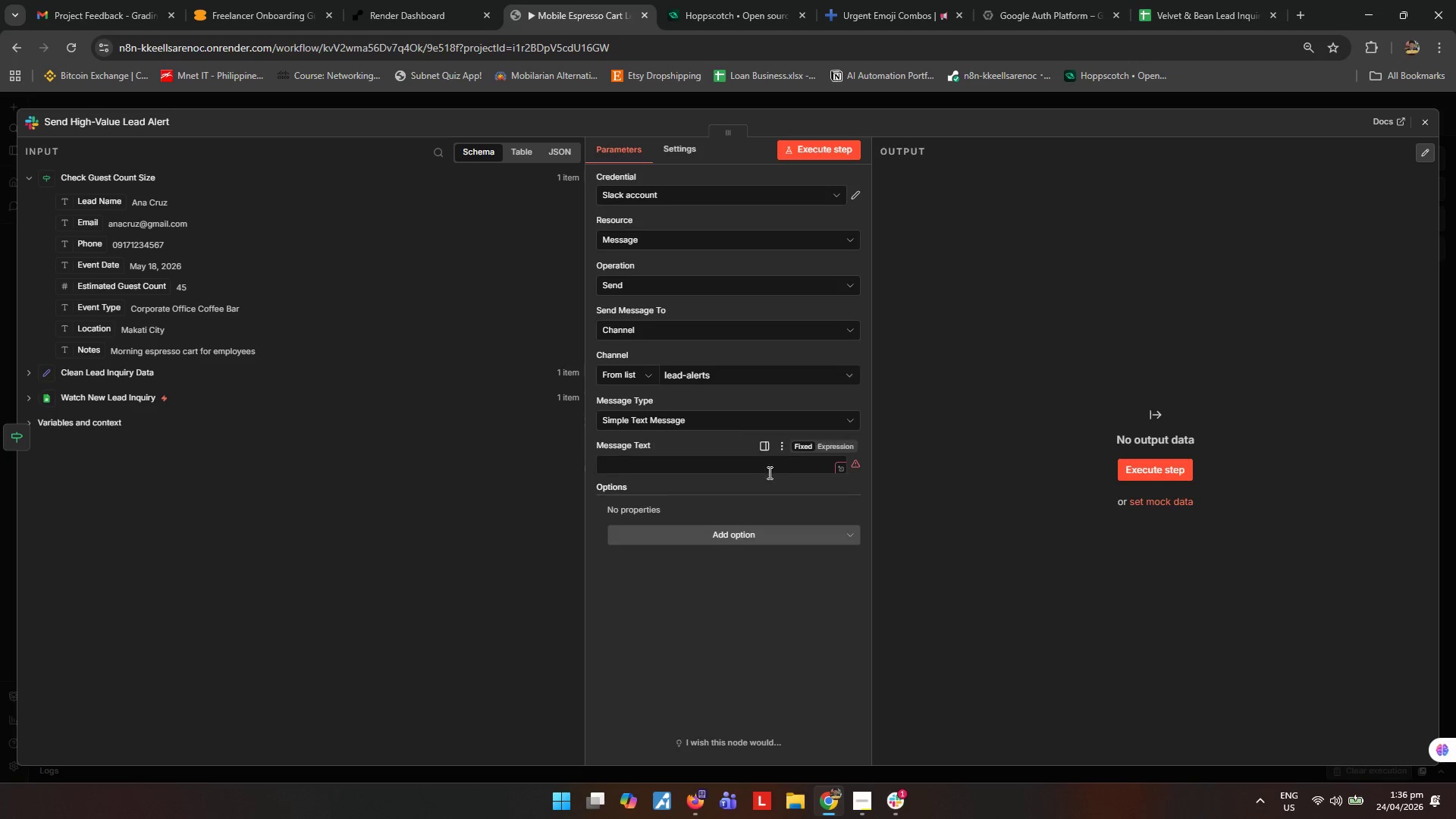 
left_click([840, 444])
 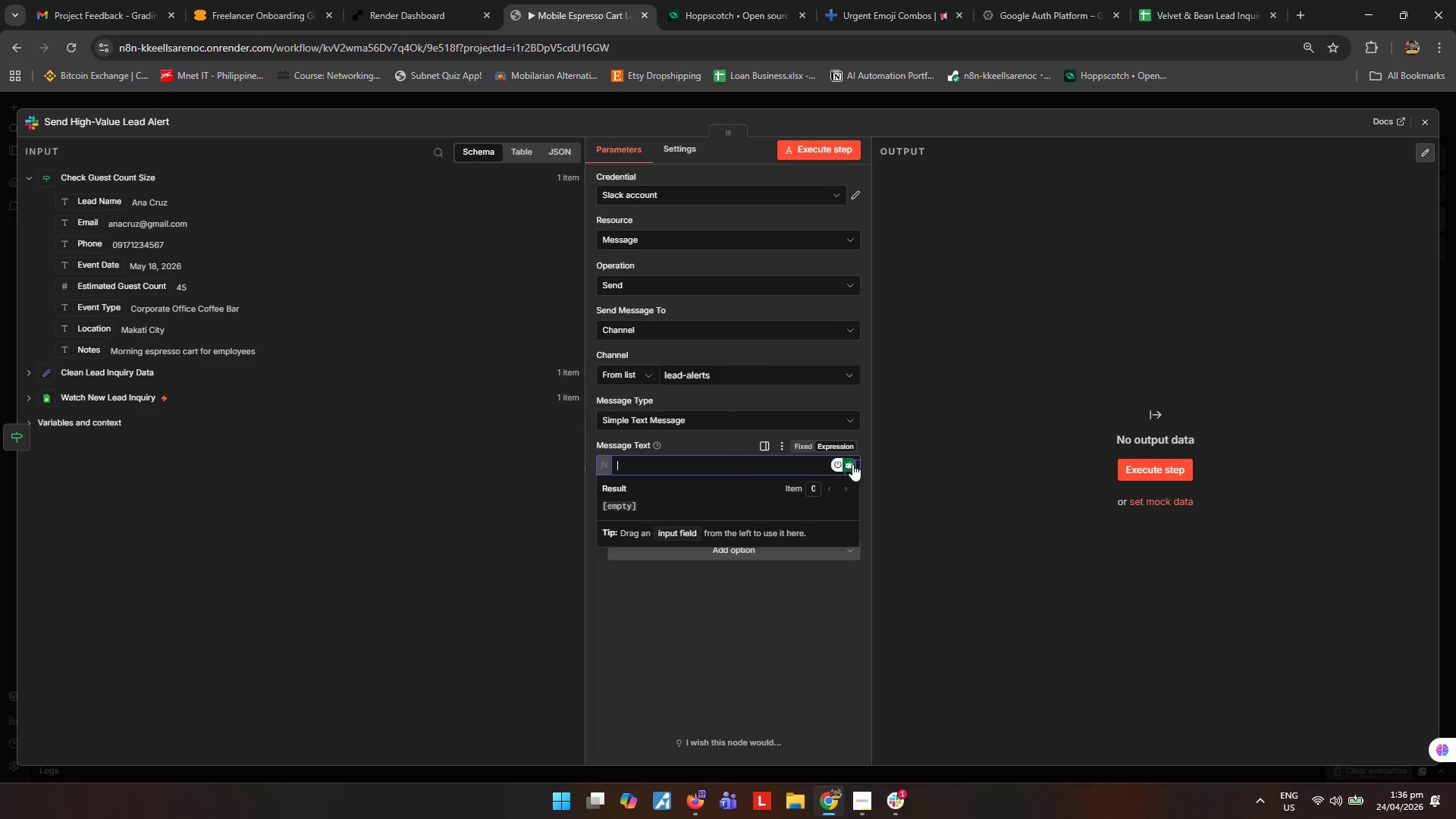 
left_click([857, 465])
 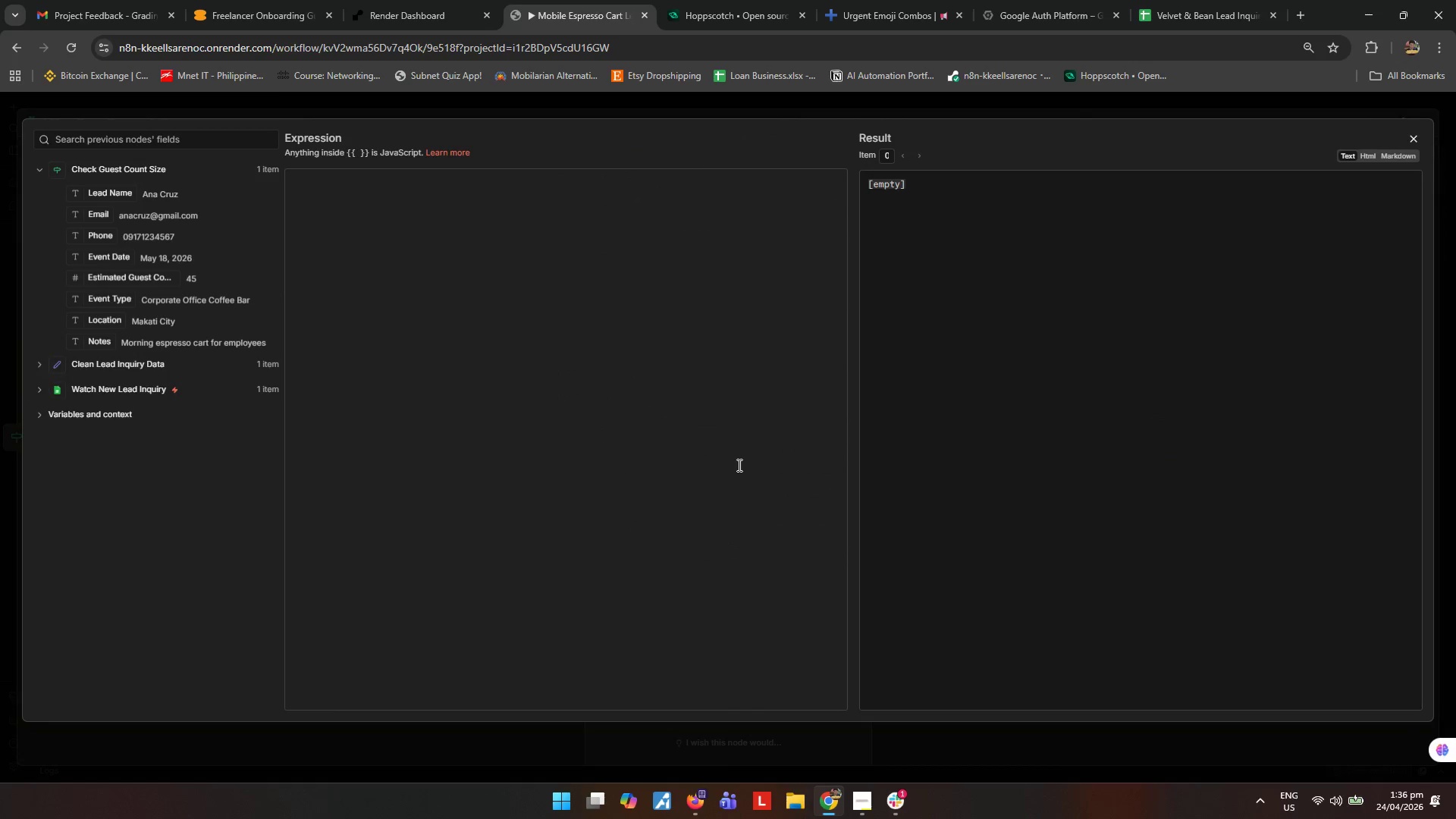 
left_click([424, 250])
 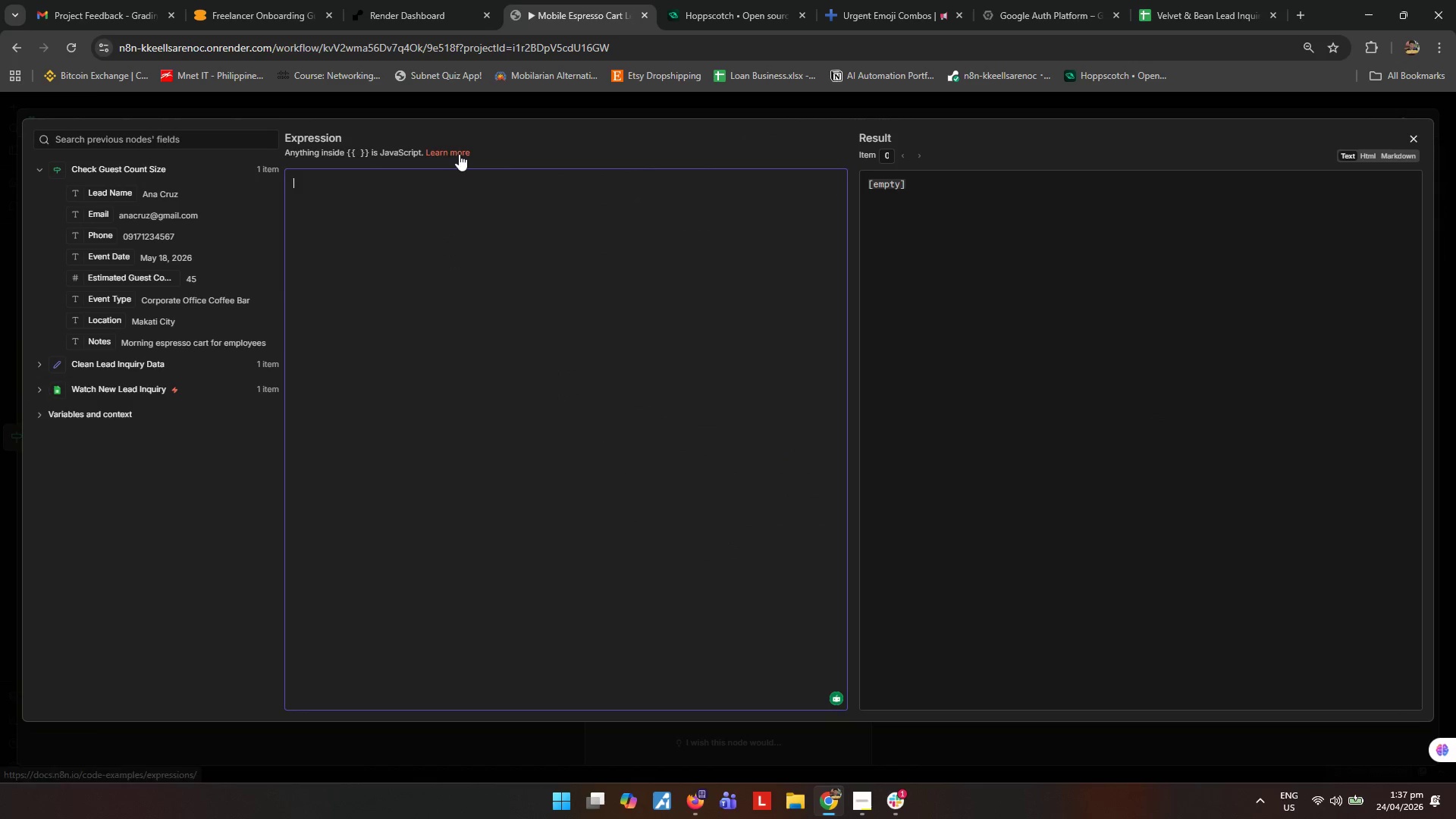 
left_click([892, 17])
 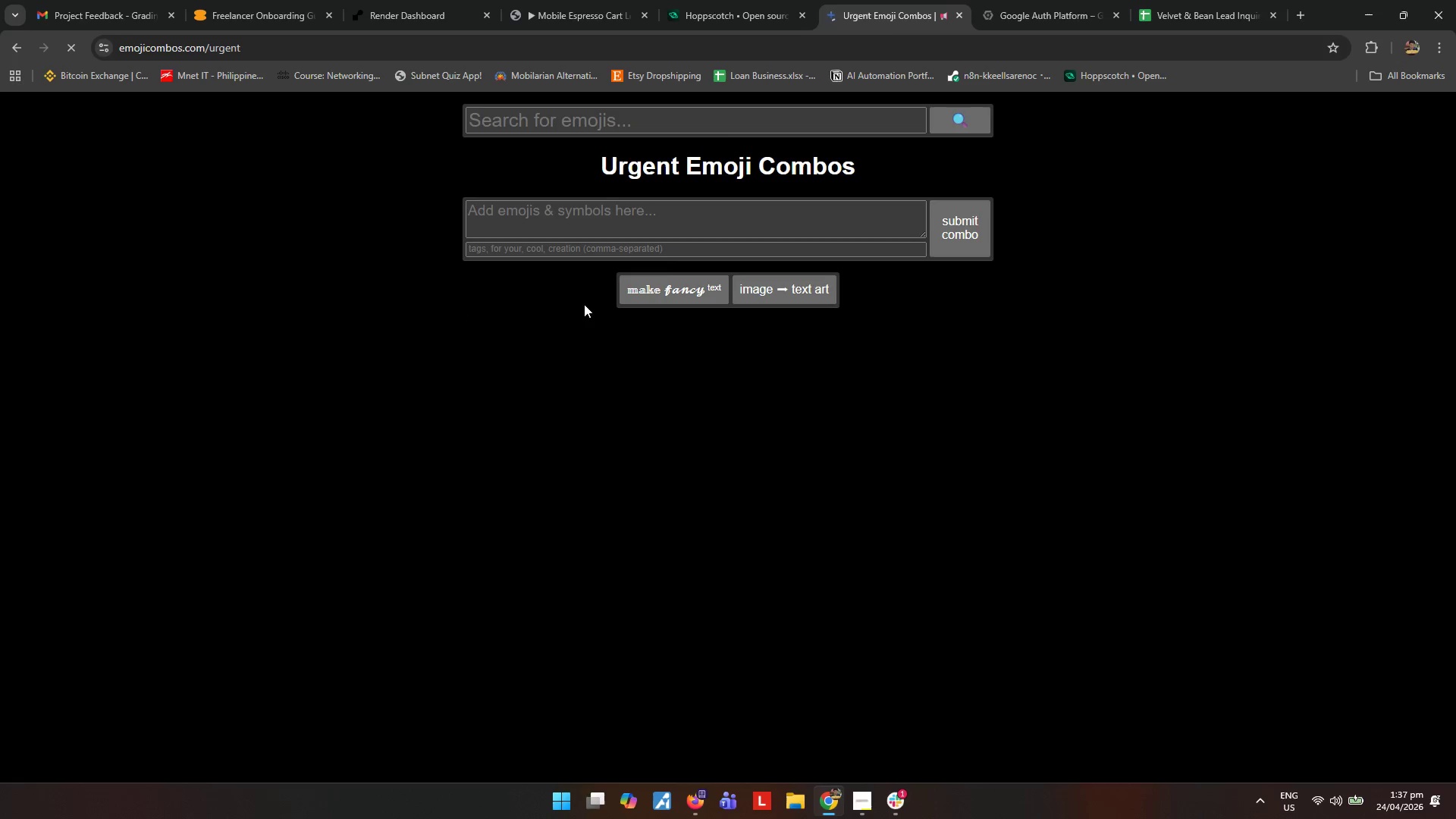 
left_click([679, 131])
 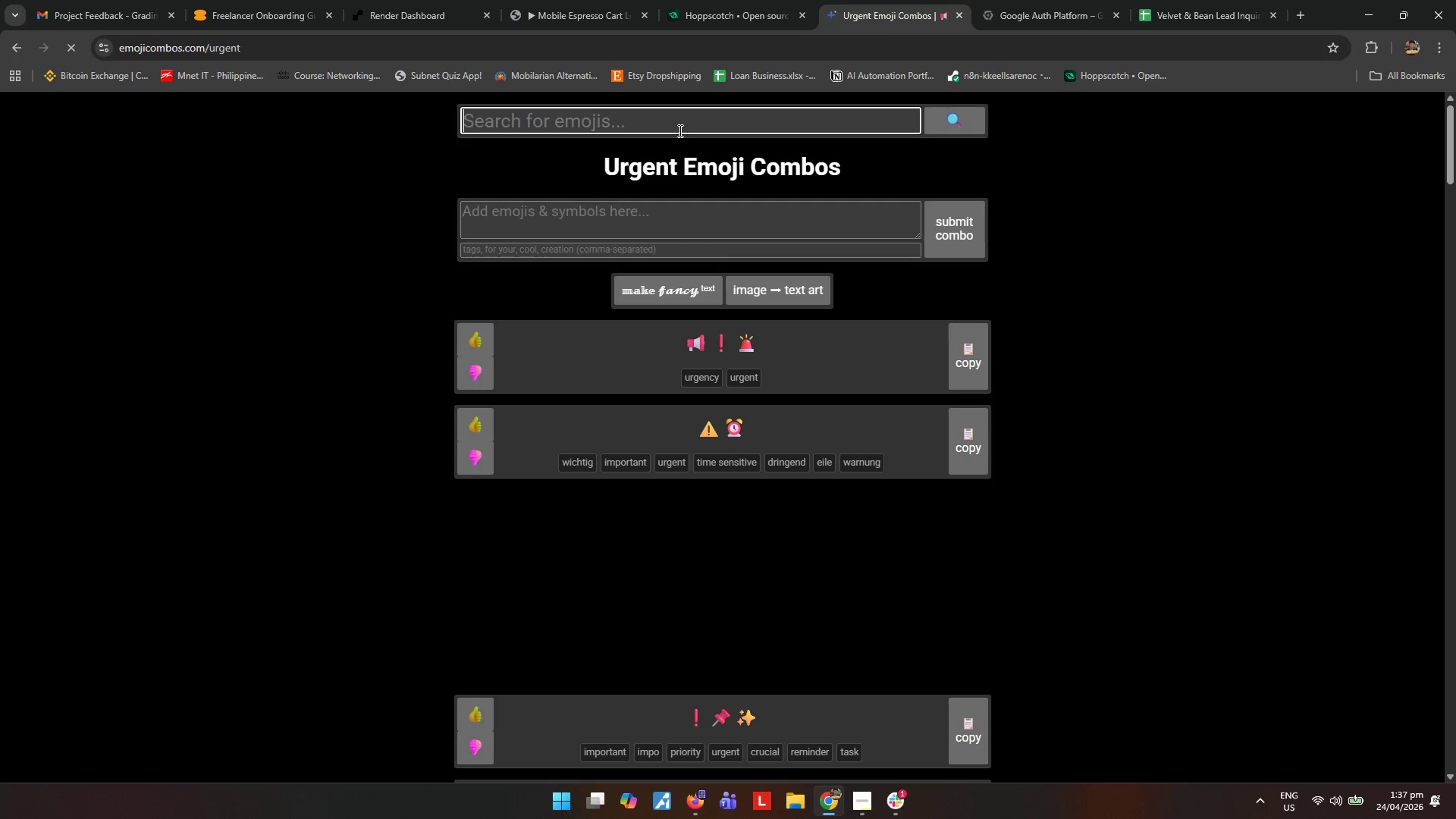 
type(coffee)
 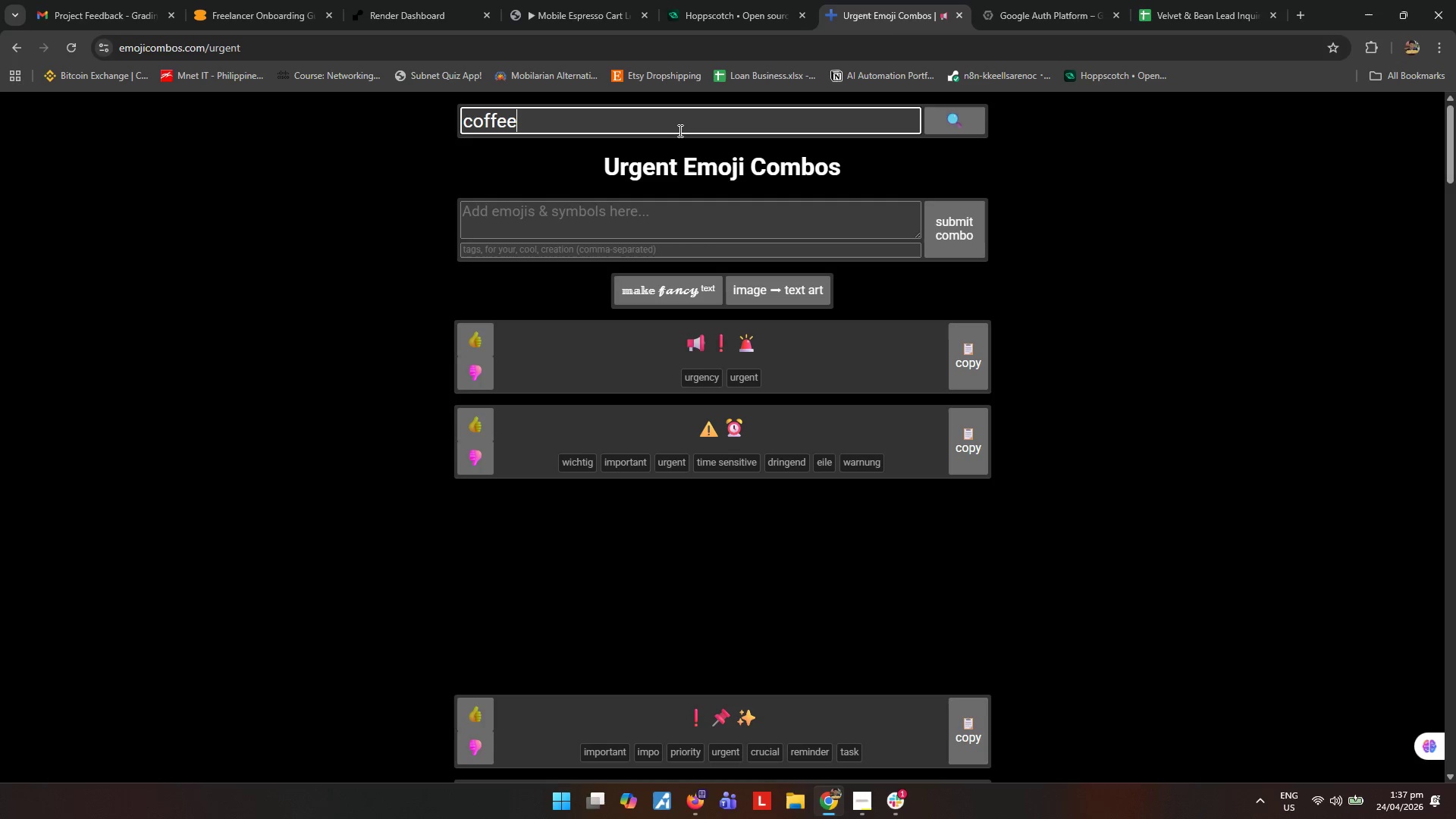 
key(Enter)
 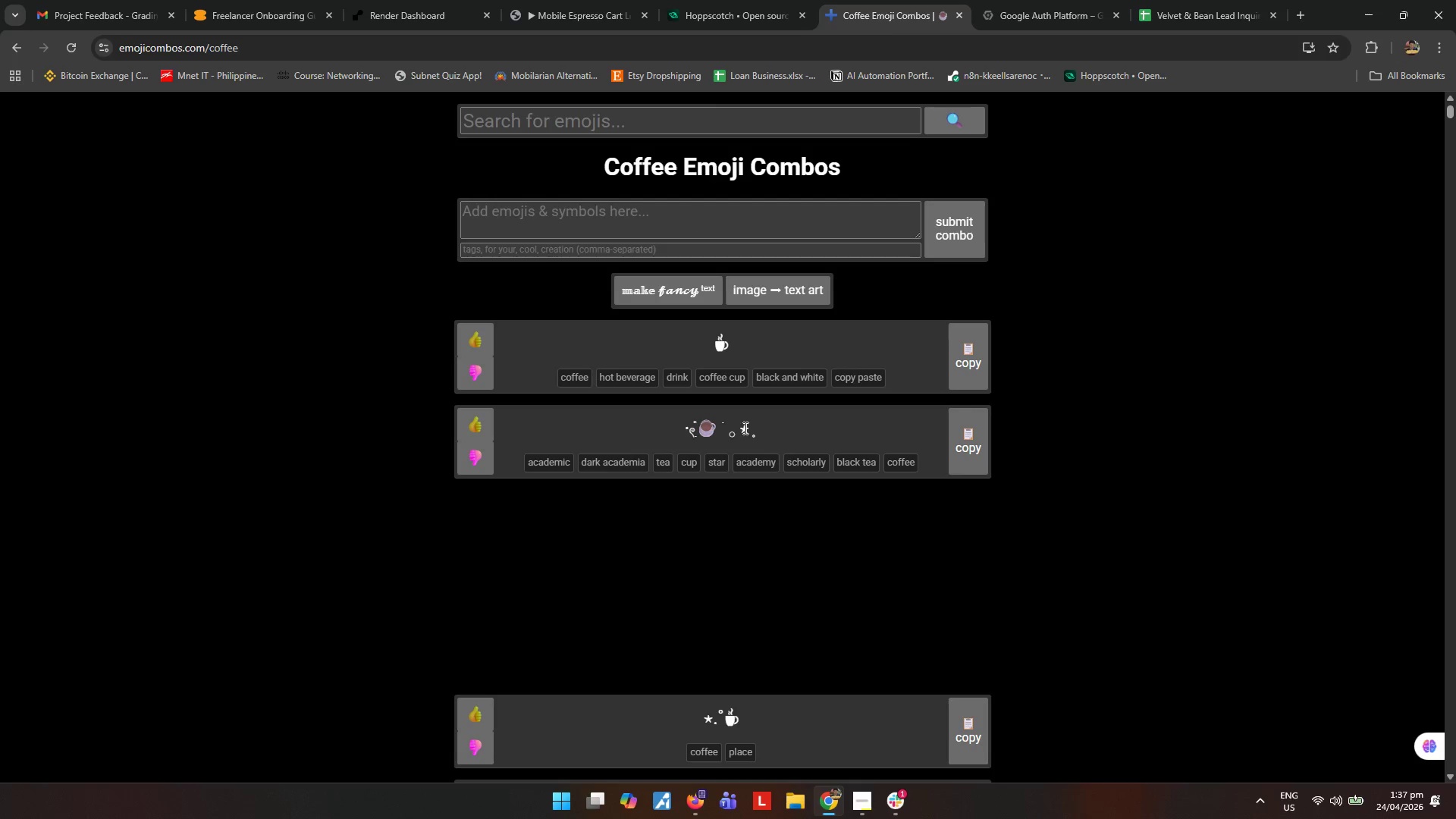 
scroll: coordinate [698, 485], scroll_direction: down, amount: 3.0
 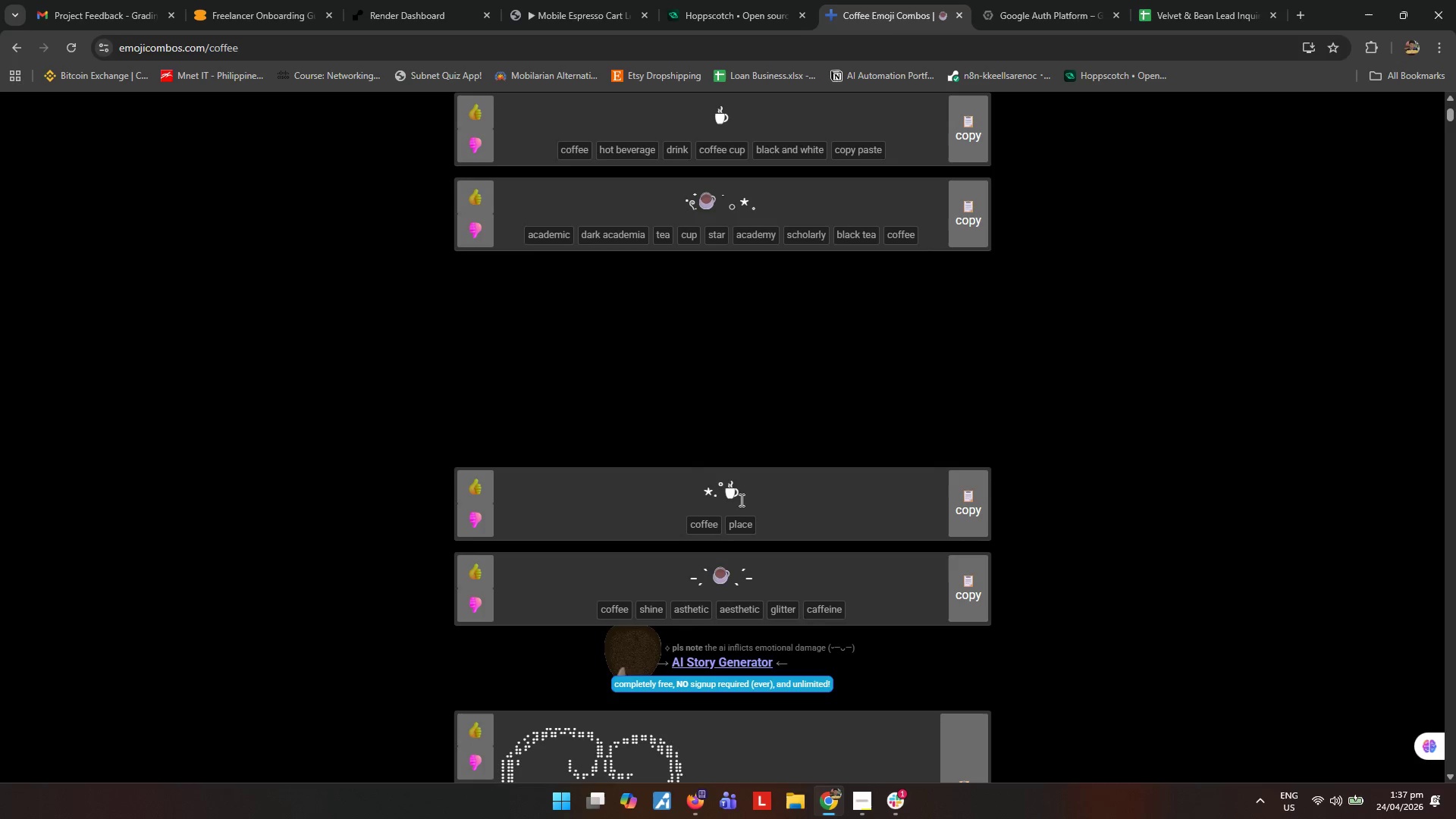 
scroll: coordinate [743, 497], scroll_direction: up, amount: 2.0
 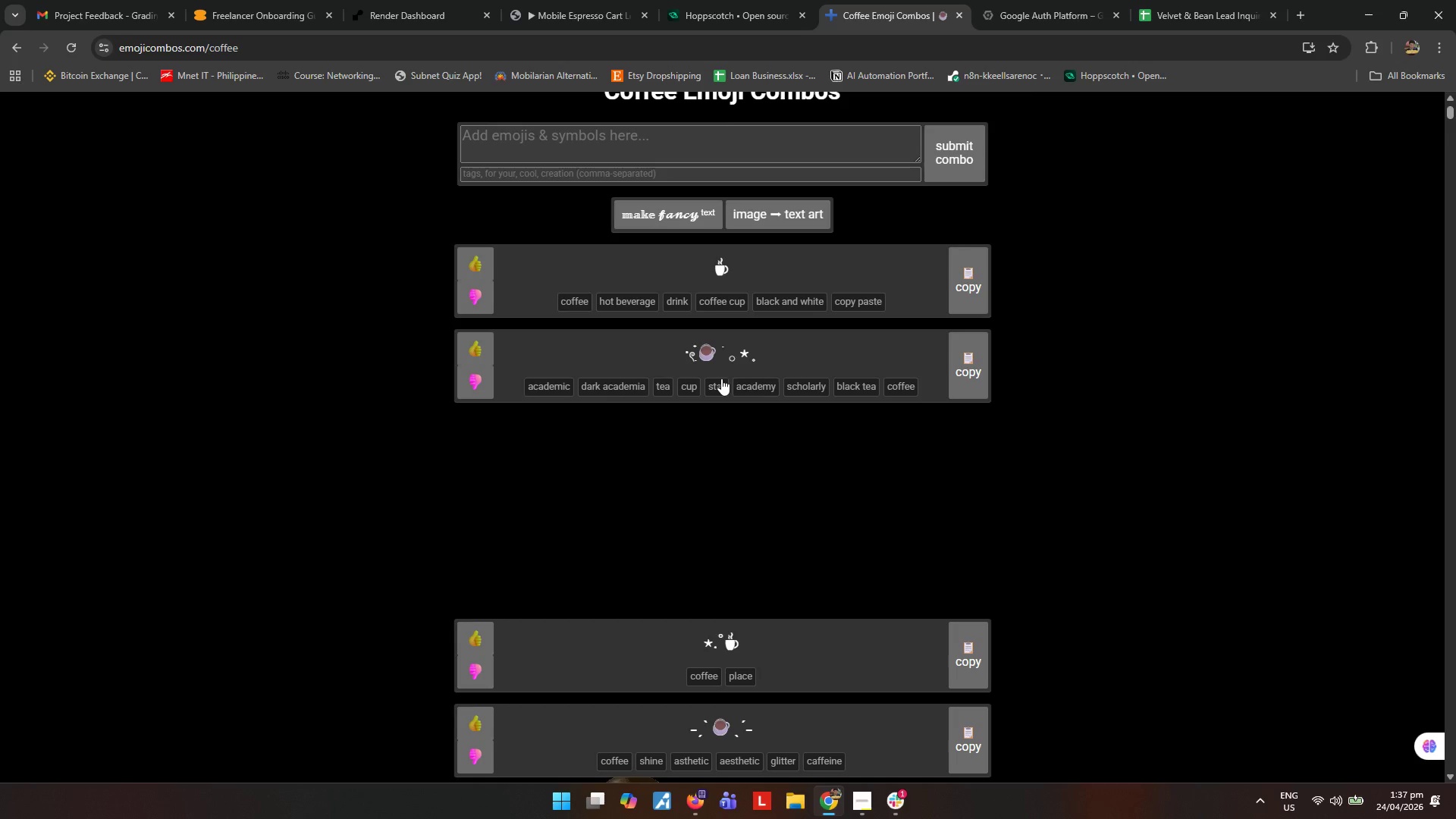 
scroll: coordinate [663, 444], scroll_direction: down, amount: 15.0
 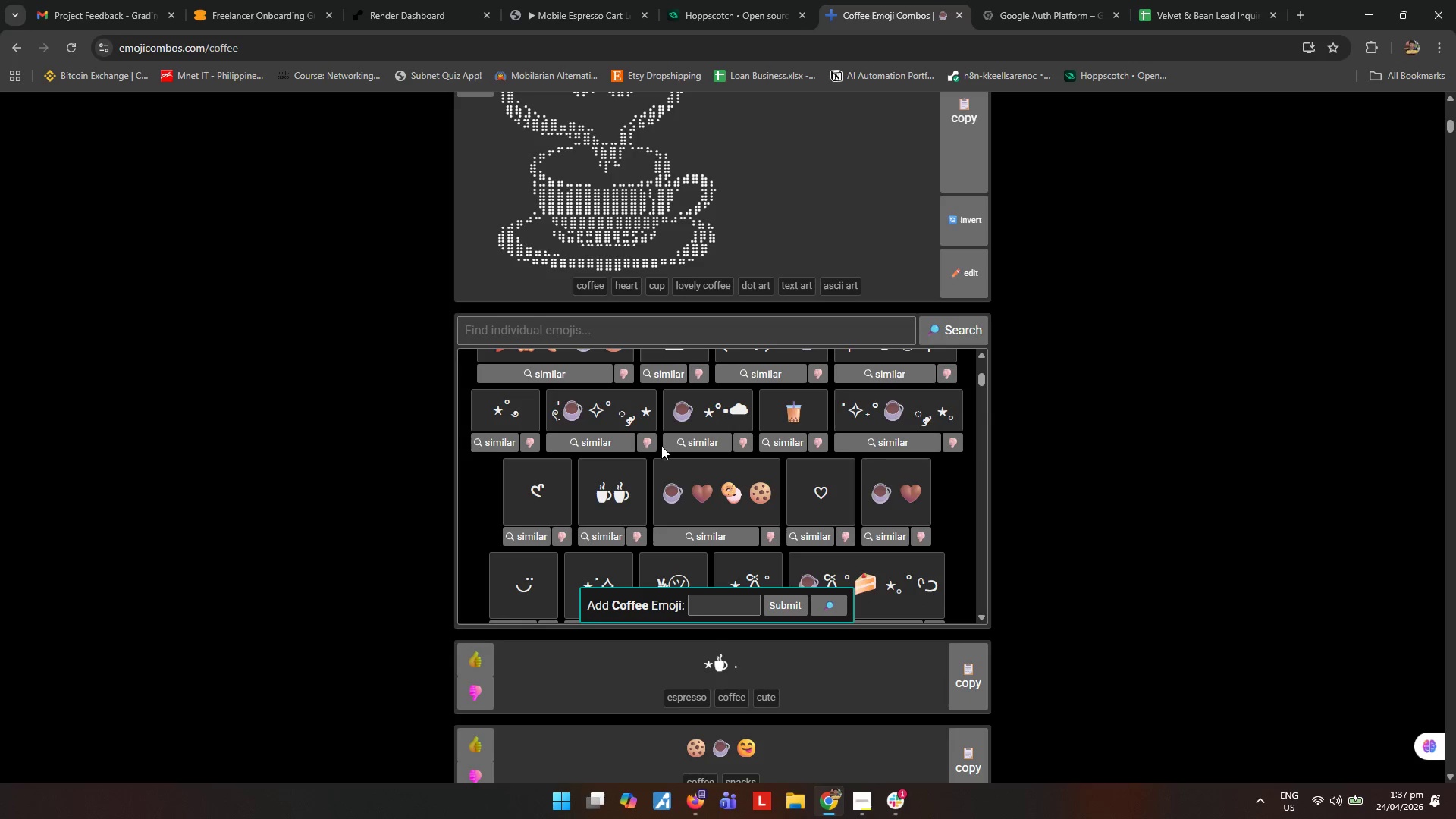 
scroll: coordinate [661, 446], scroll_direction: up, amount: 1.0
 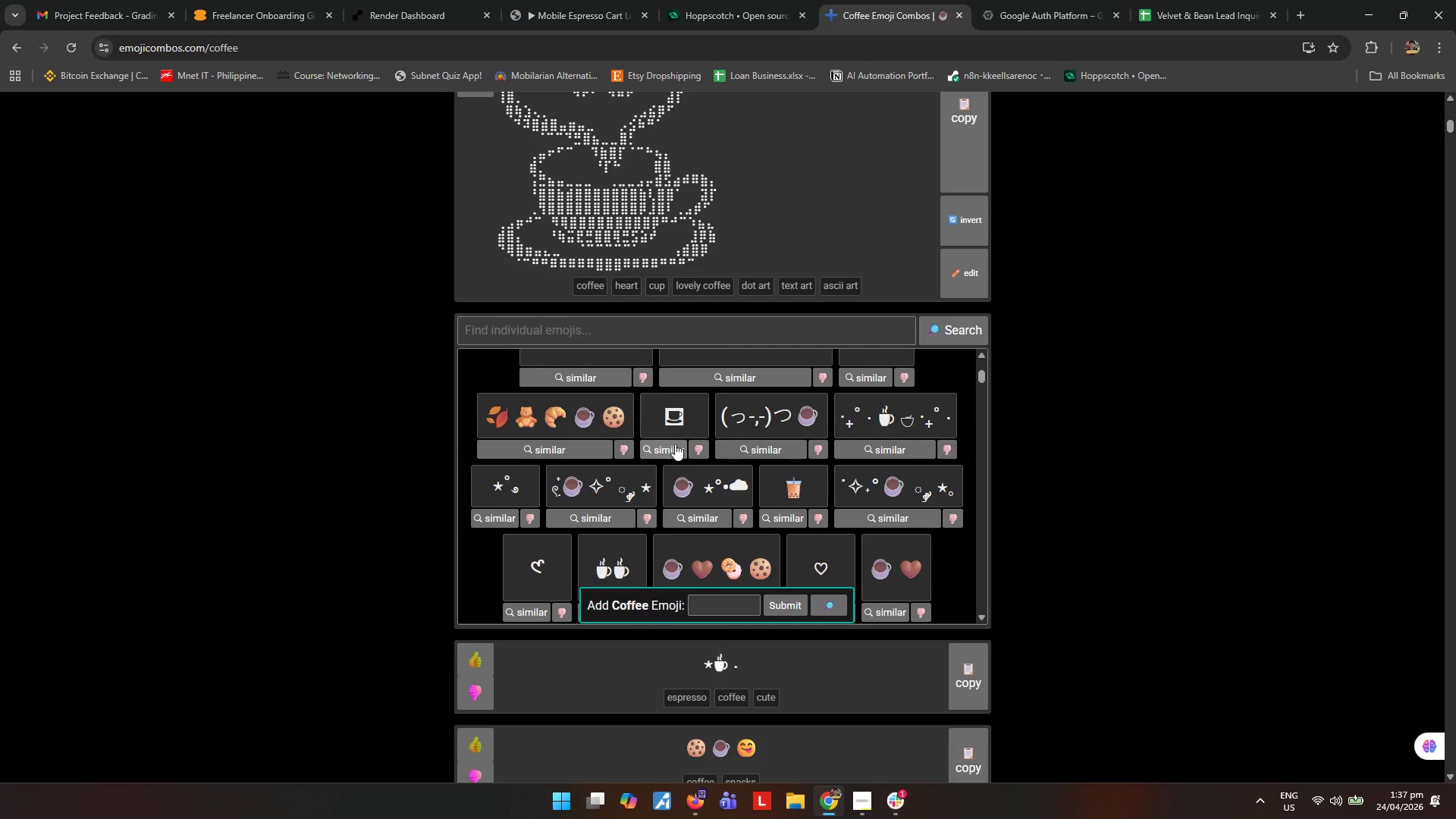 
scroll: coordinate [737, 444], scroll_direction: down, amount: 10.0
 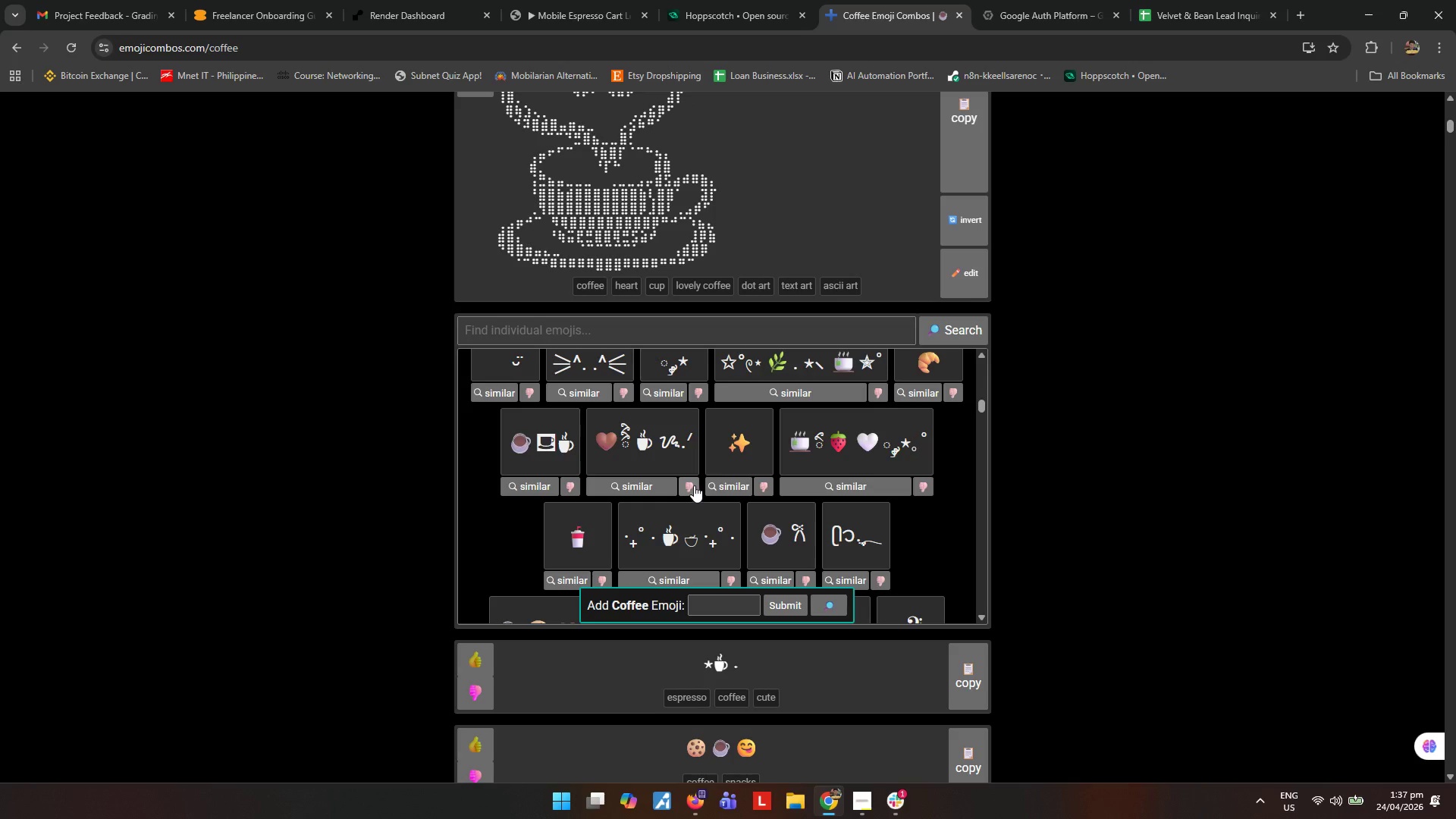 
scroll: coordinate [690, 489], scroll_direction: down, amount: 11.0
 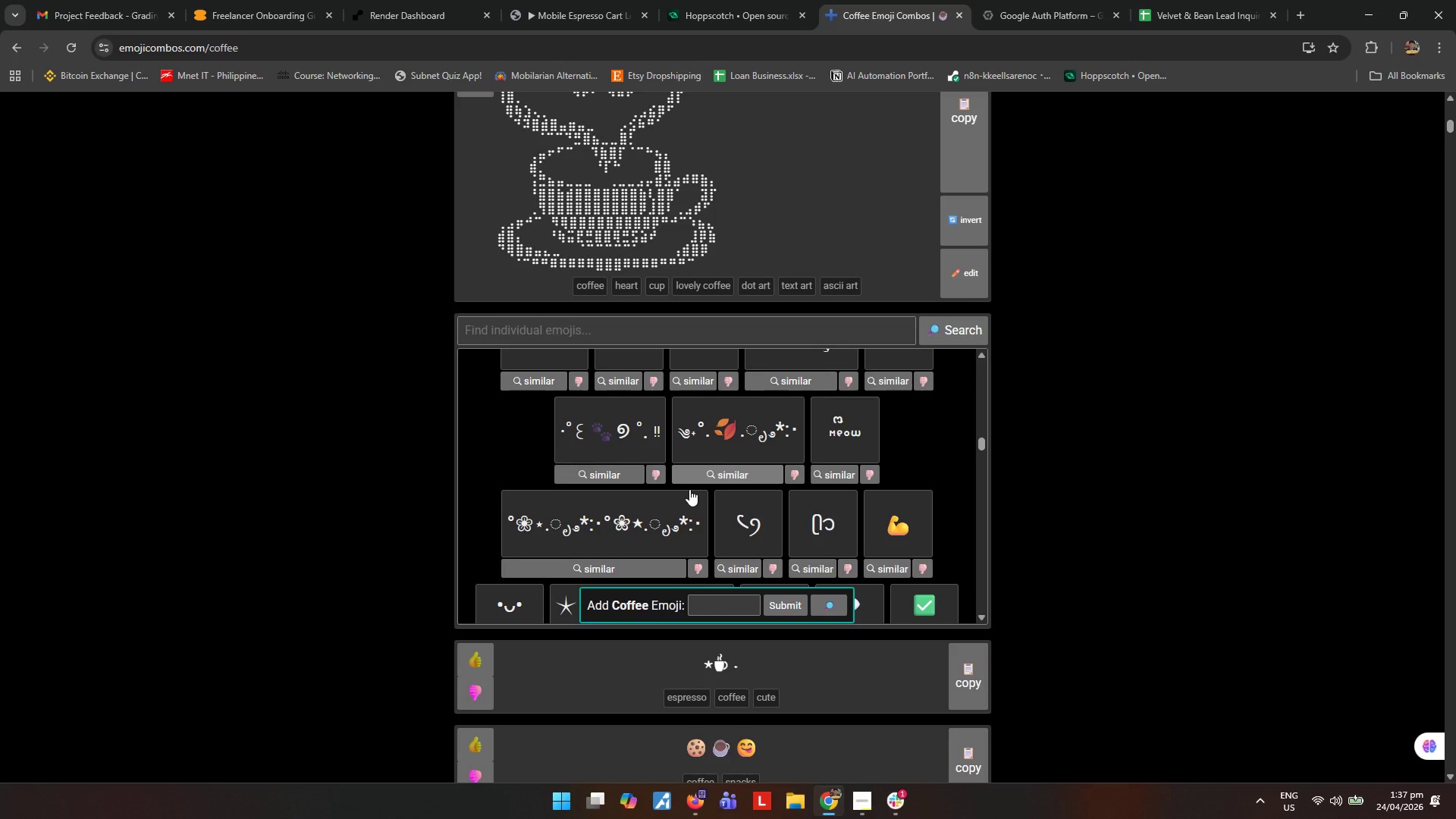 
scroll: coordinate [689, 489], scroll_direction: down, amount: 5.0
 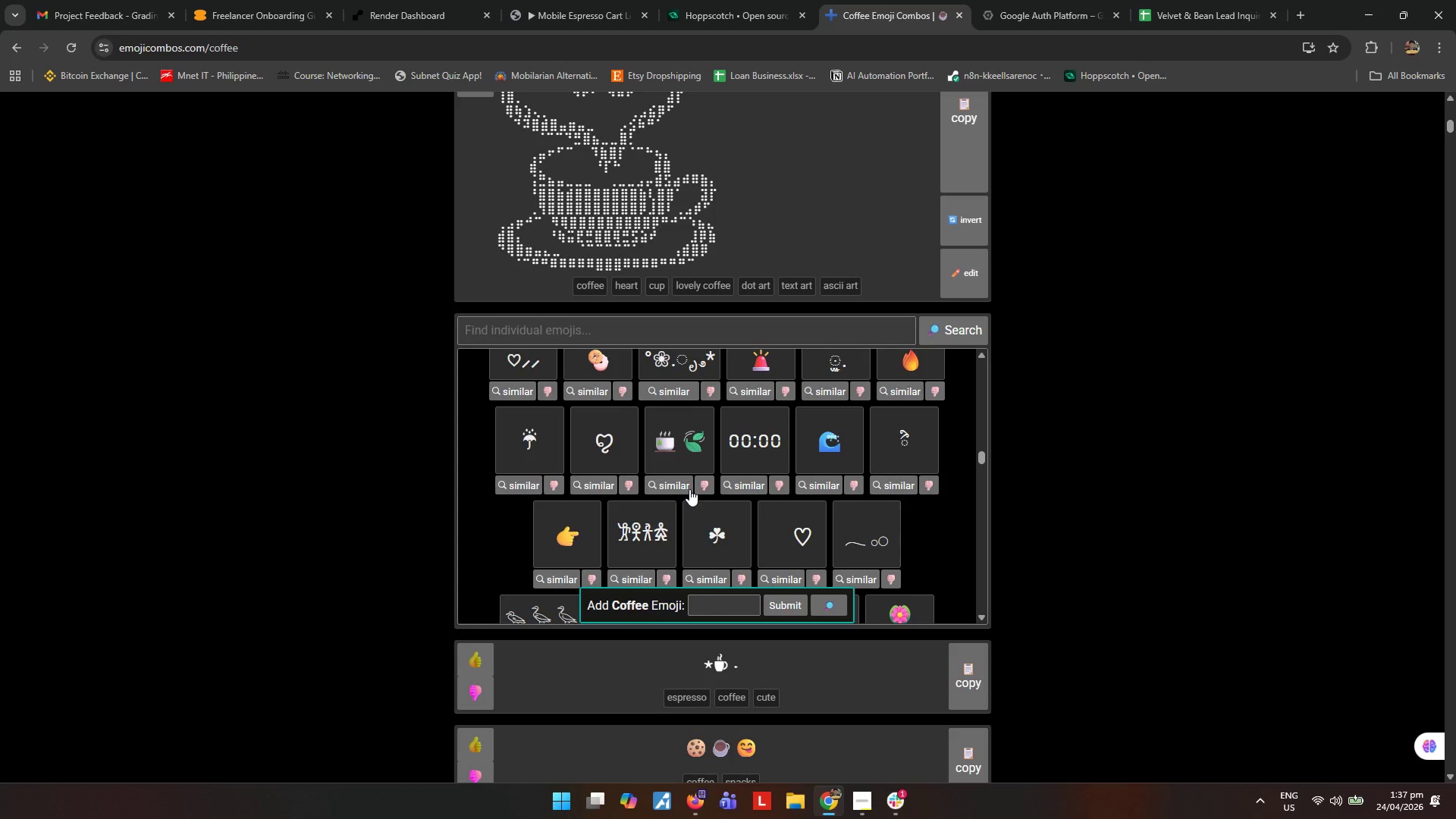 
scroll: coordinate [670, 510], scroll_direction: up, amount: 28.0
 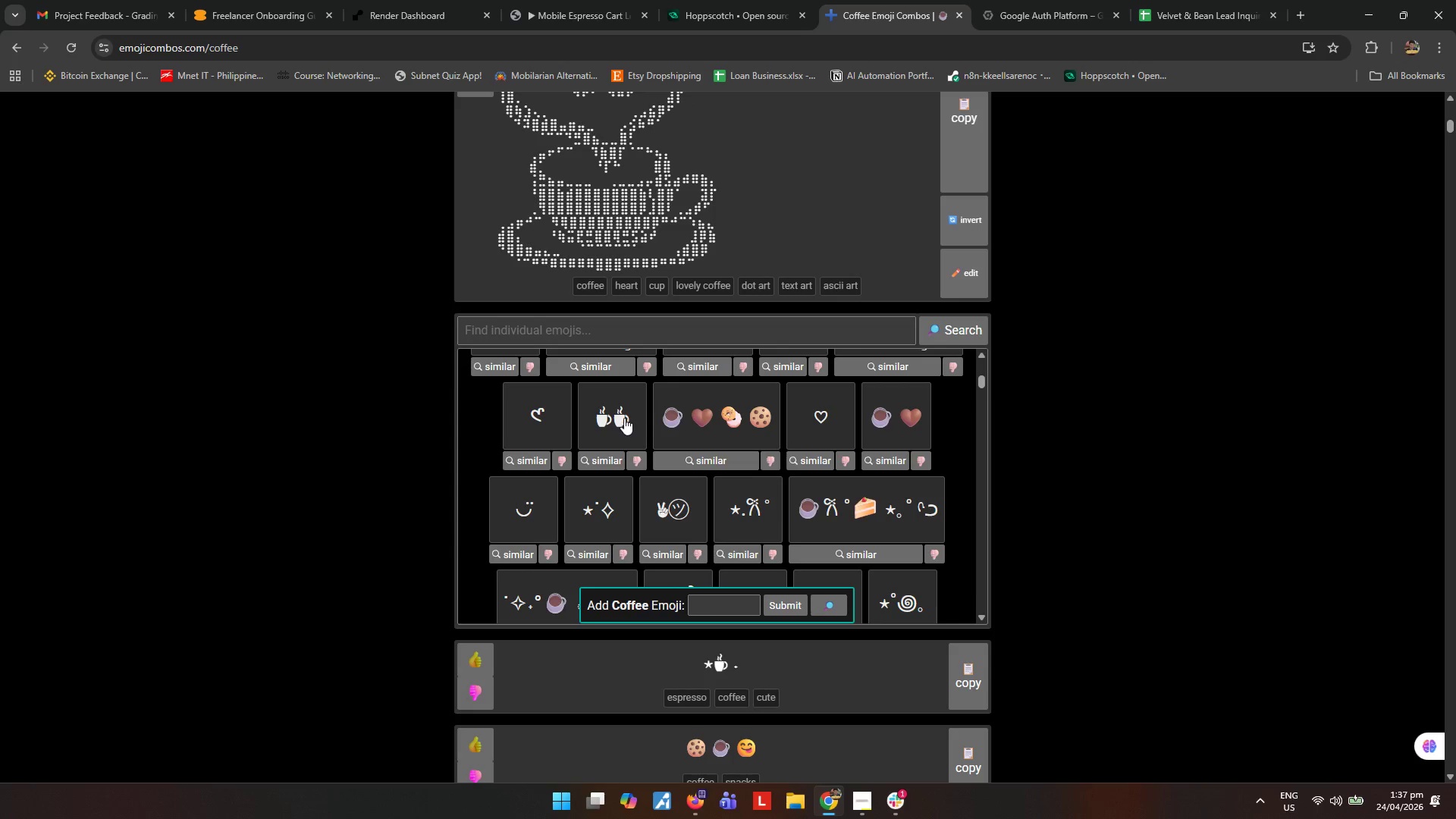 
left_click([616, 419])
 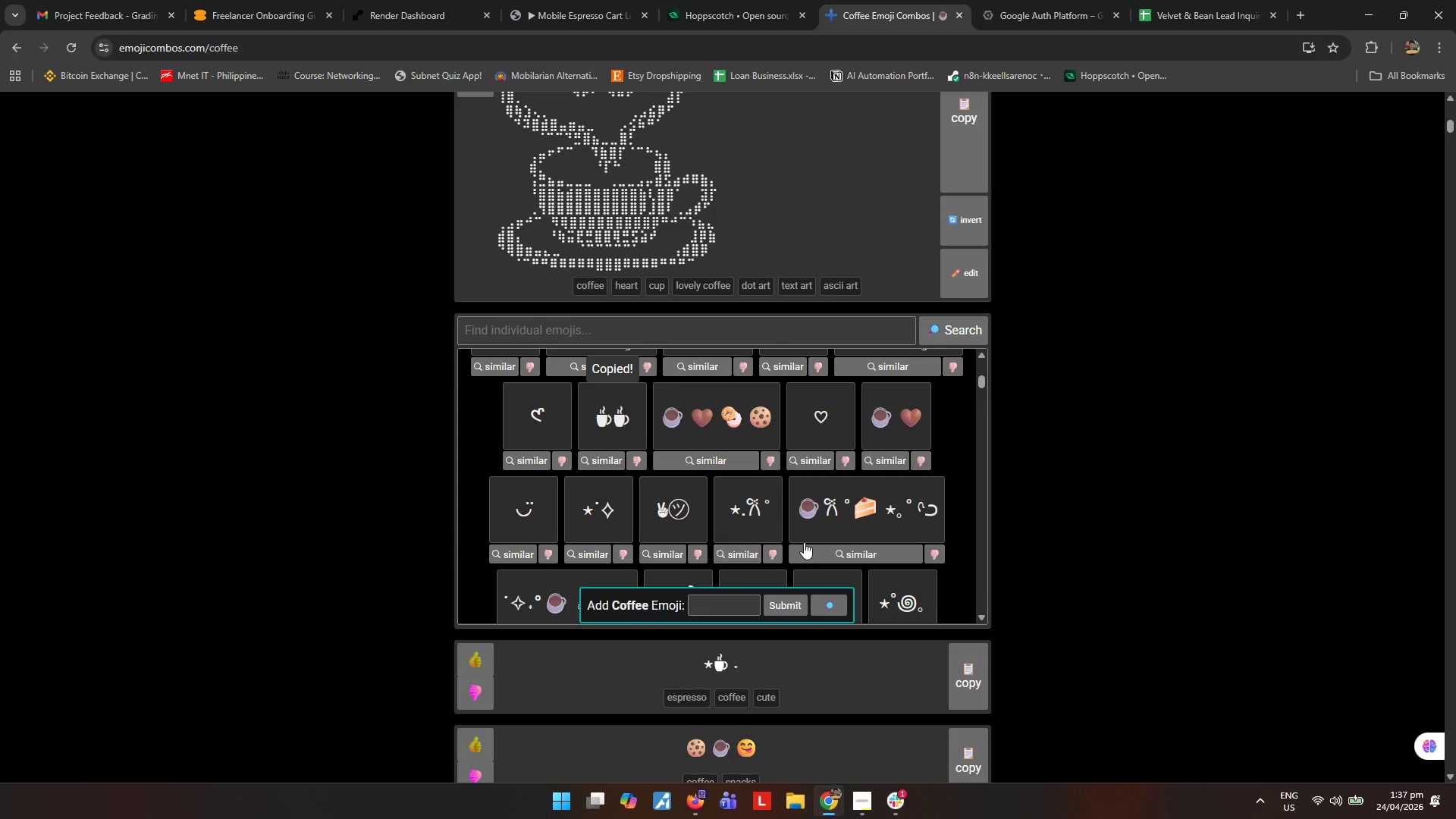 
left_click([436, 0])
 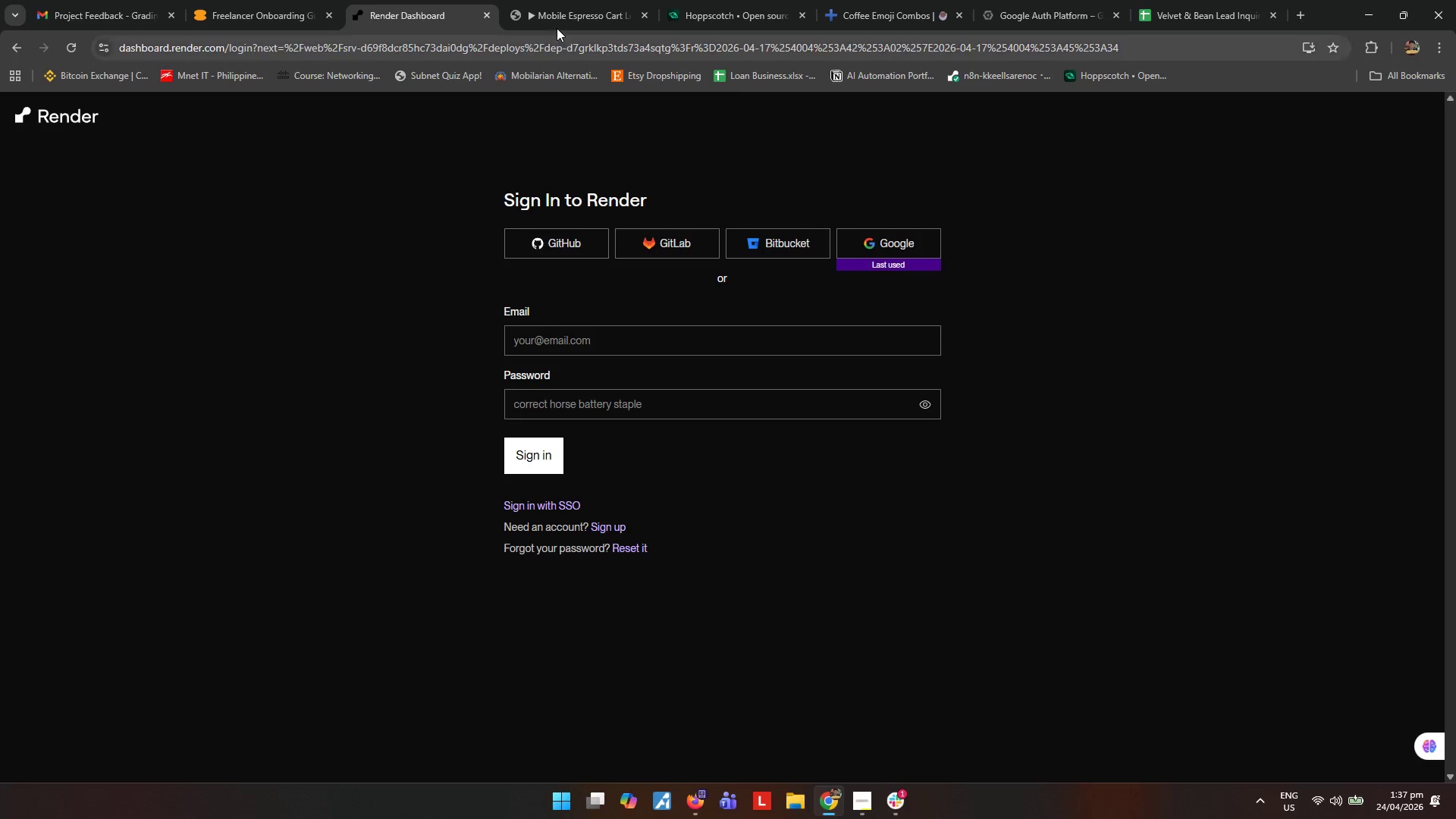 
scroll: coordinate [630, 441], scroll_direction: up, amount: 7.0
 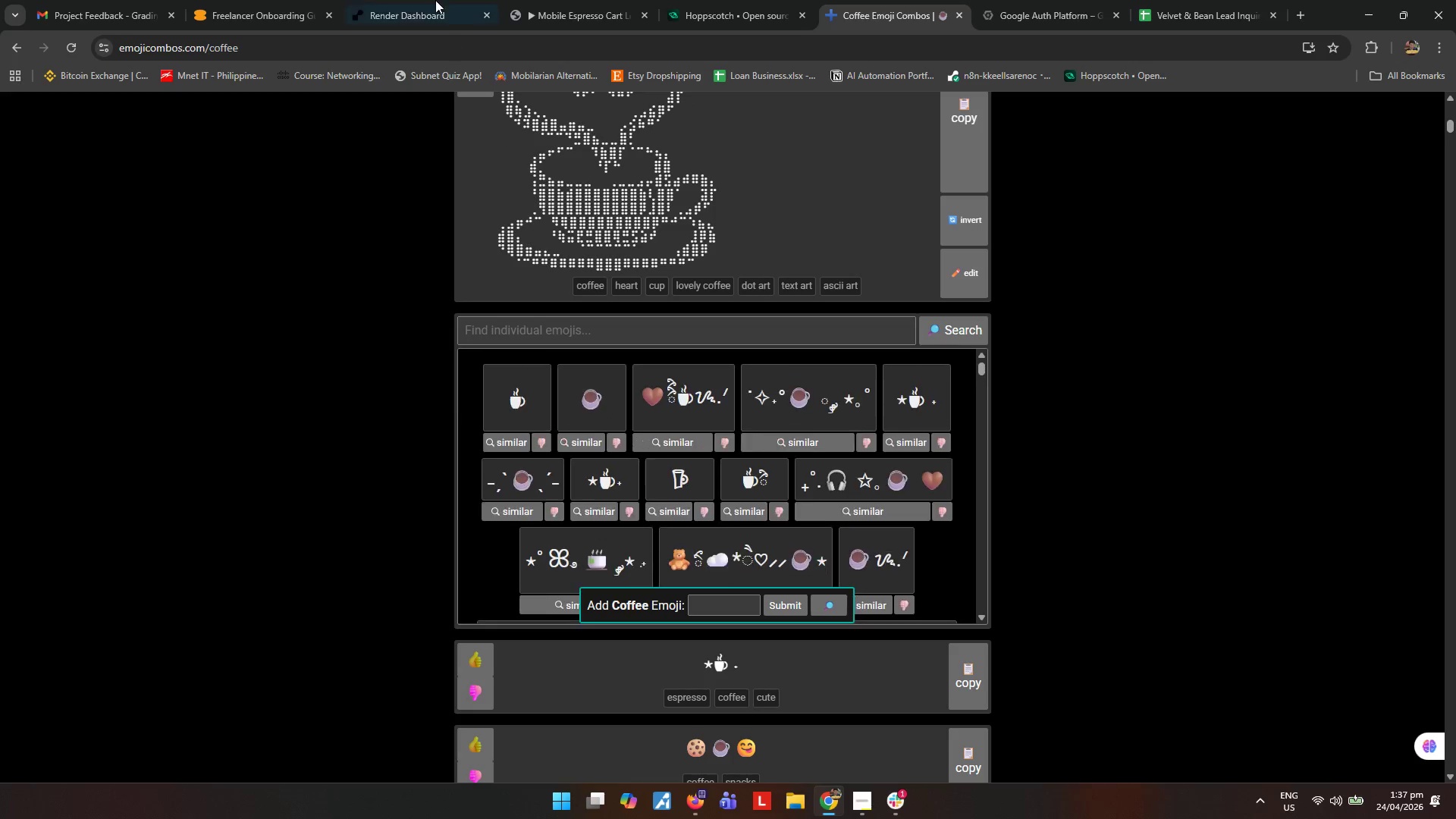 
left_click([509, 0])
 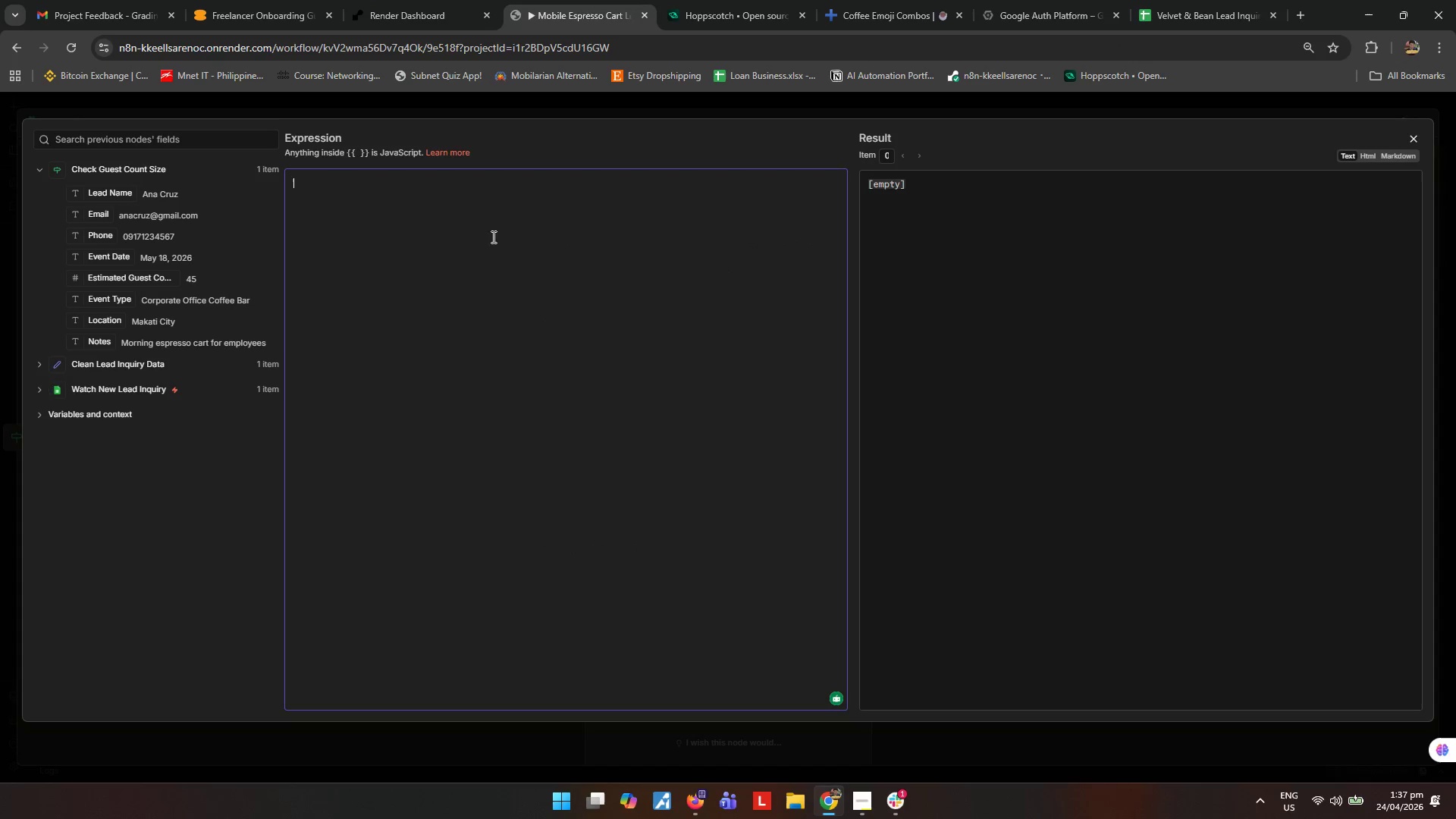 
left_click([431, 230])
 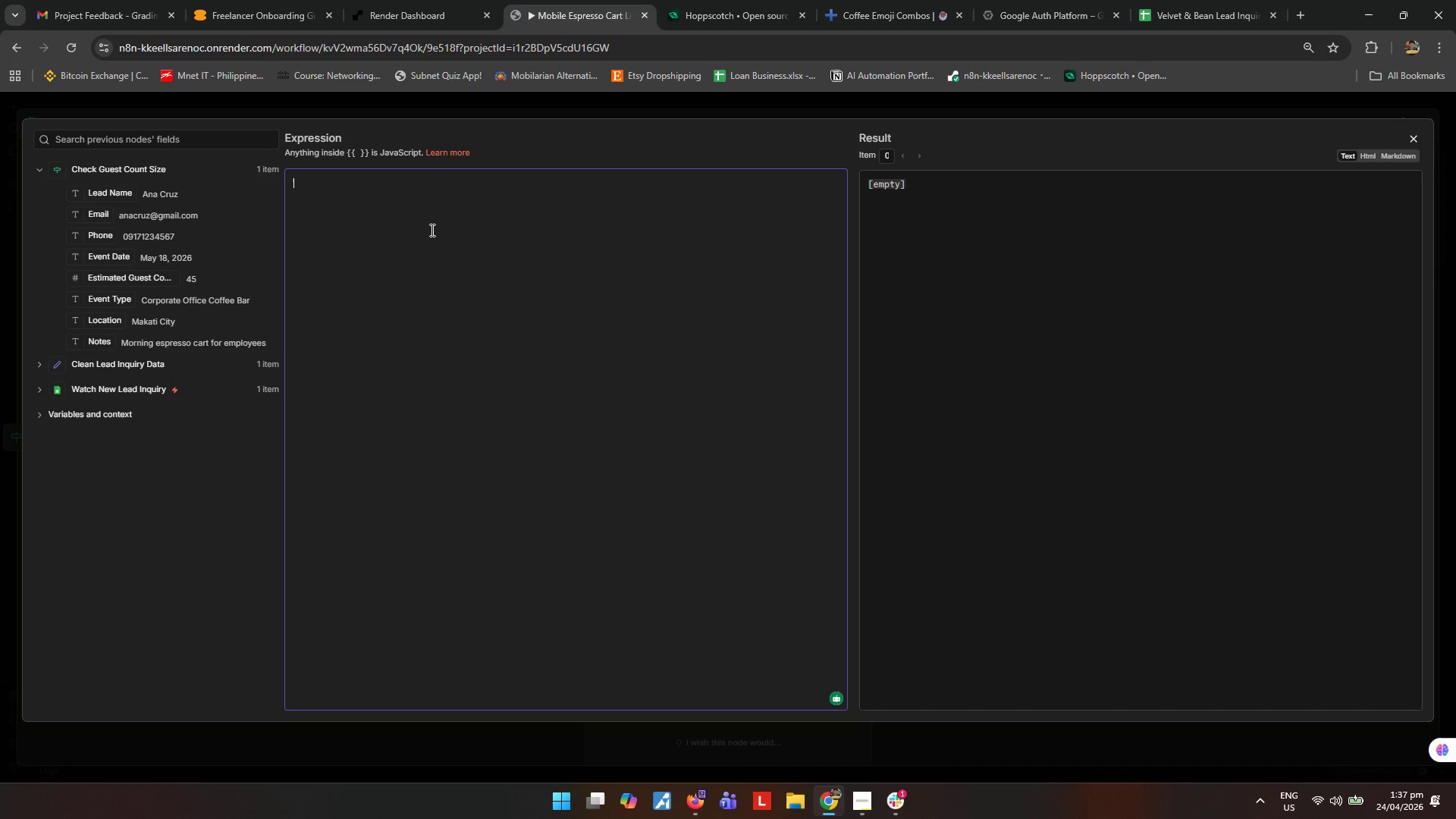 
key(Control+ControlLeft)
 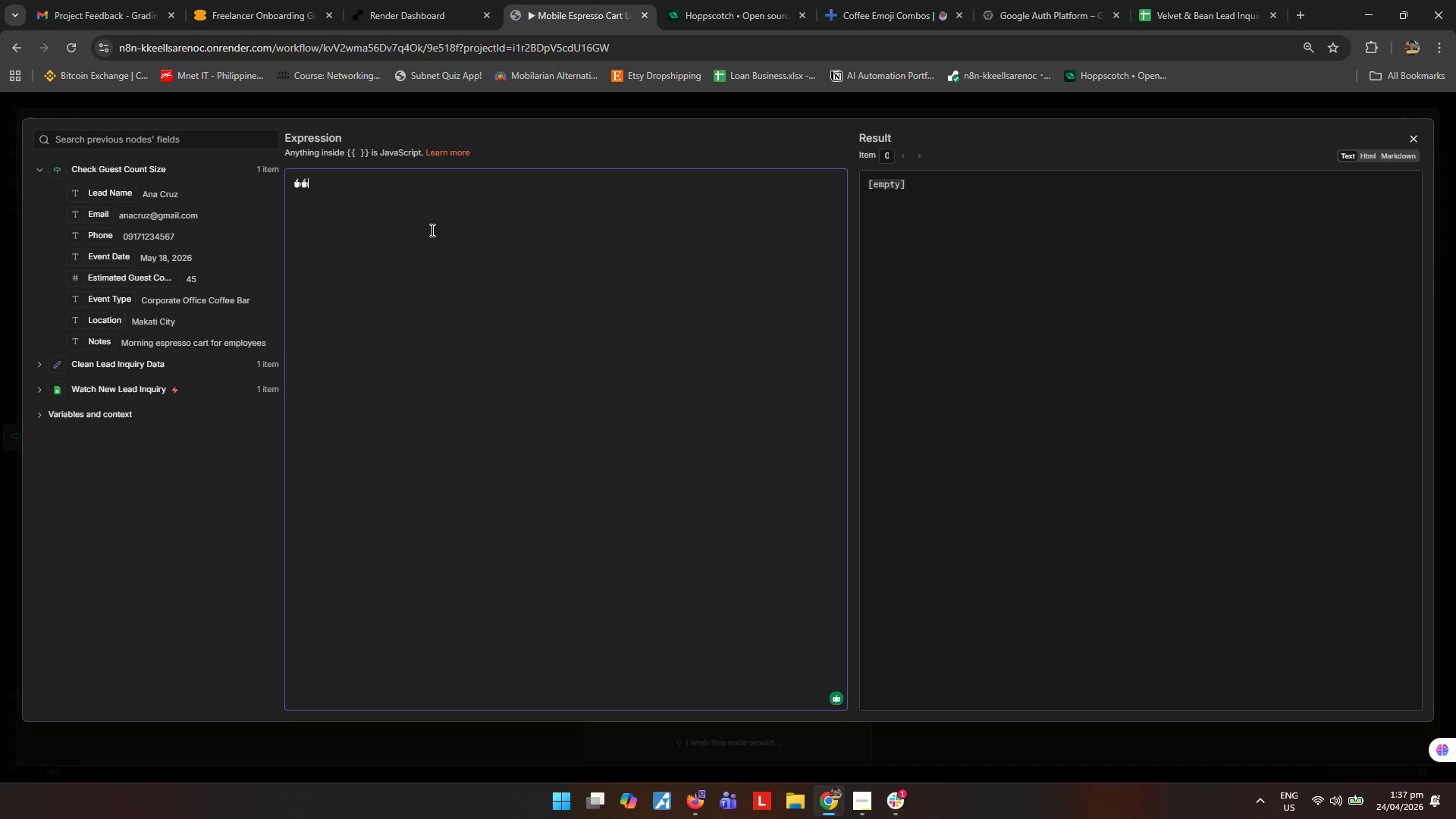 
key(Control+V)
 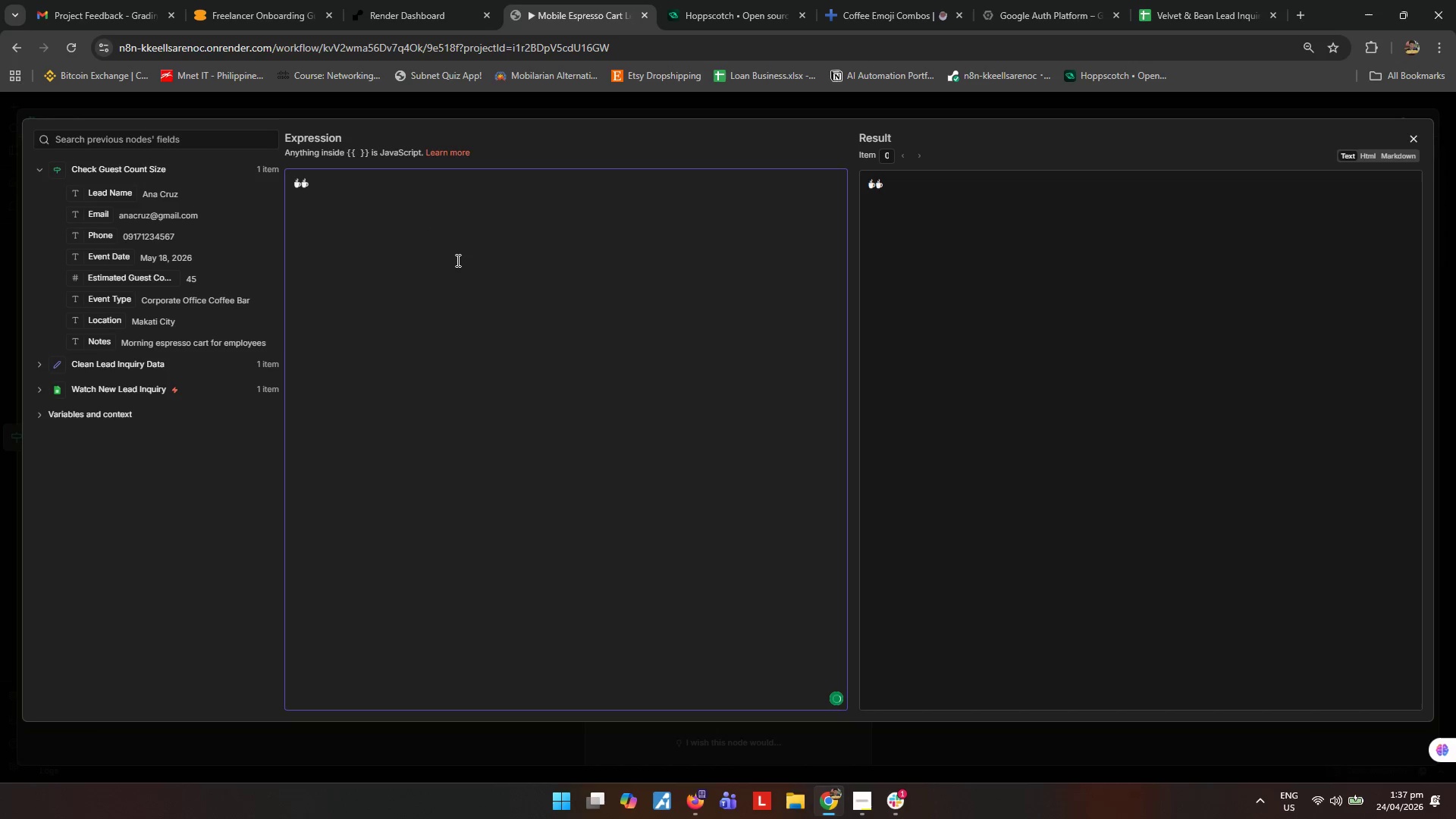 
type( Ne)
key(Backspace)
key(Backspace)
key(Backspace)
type(*)
key(Backspace)
type( *New High-Value Espresso Card Lead*)
 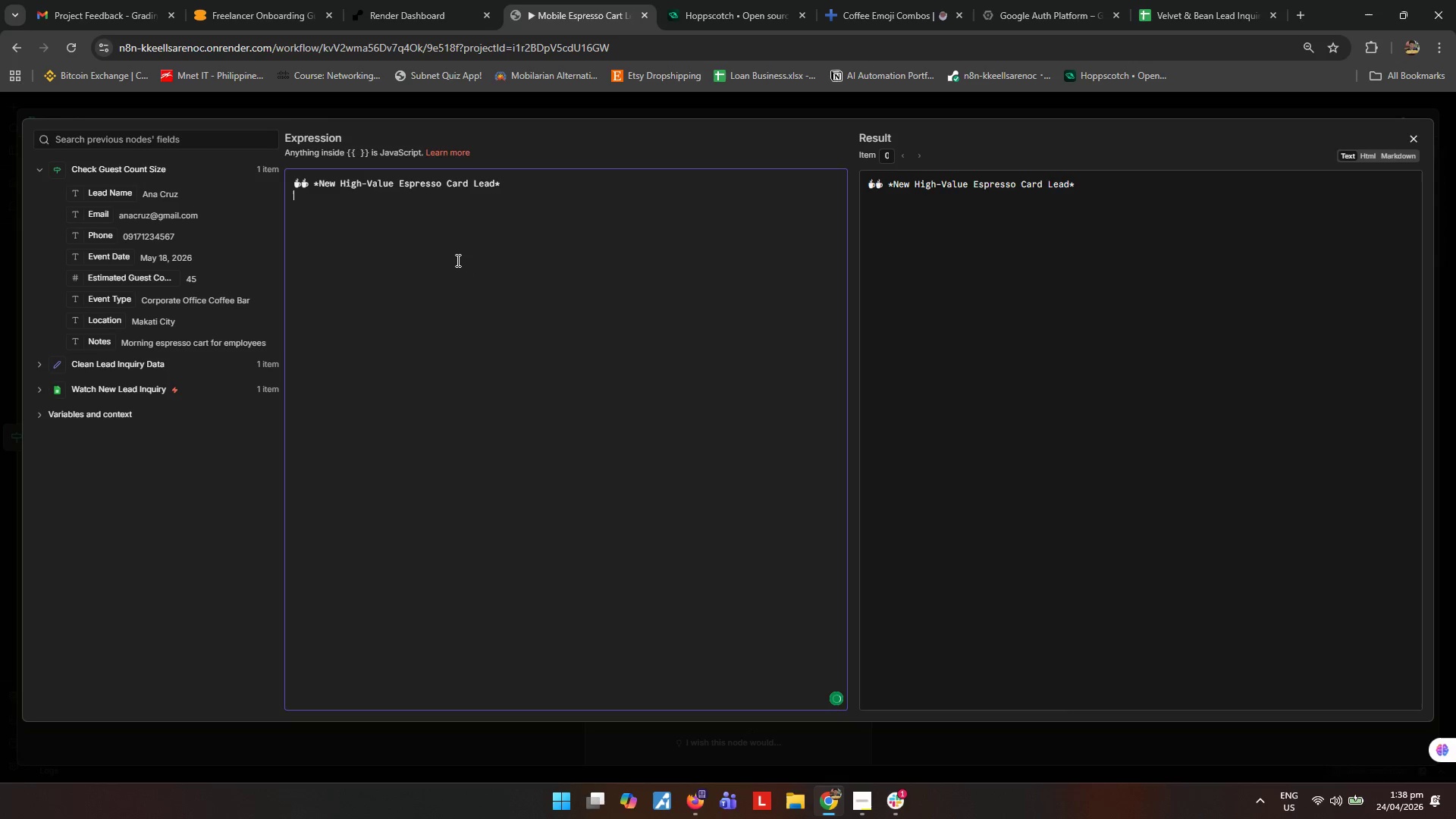 
 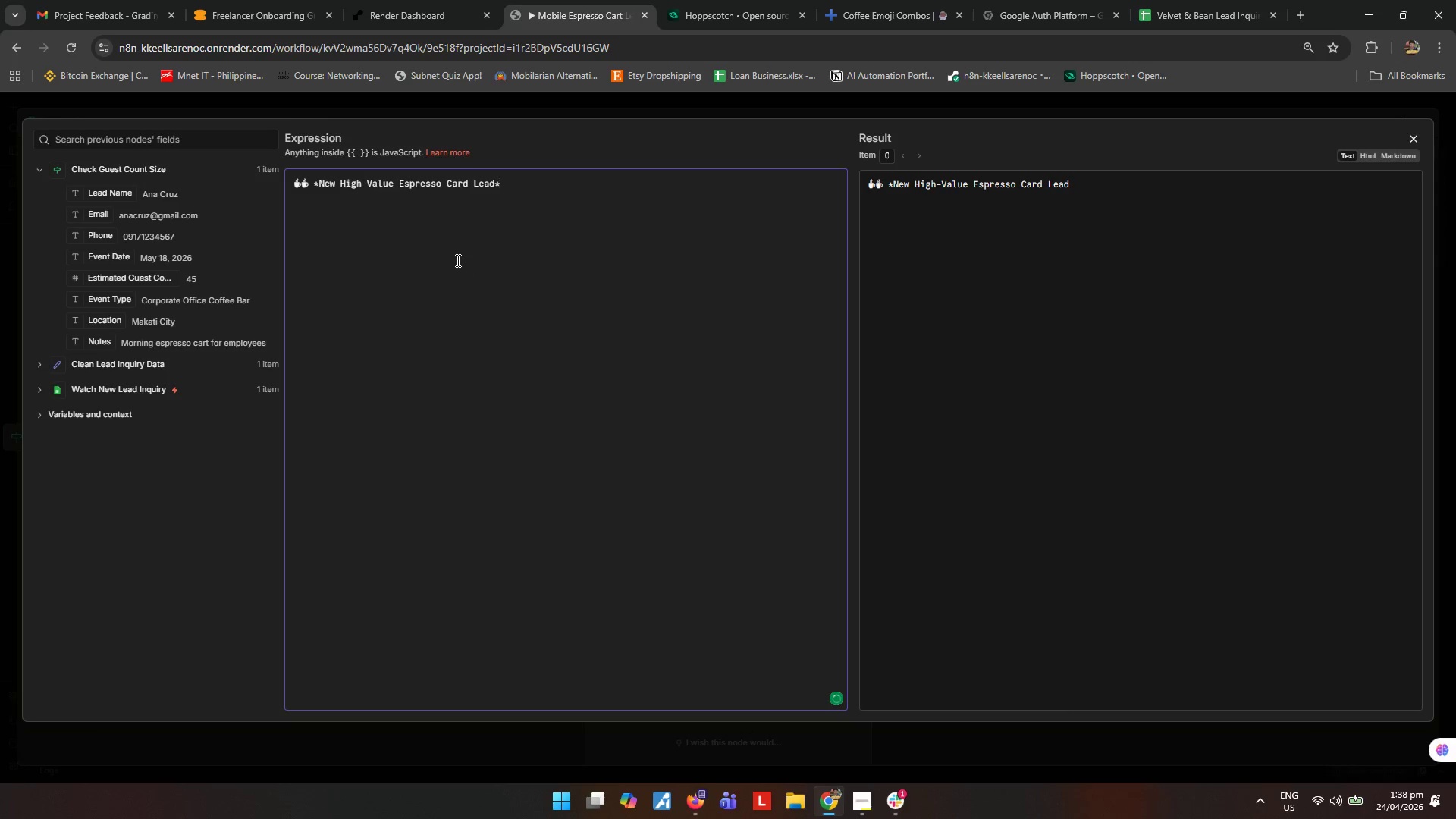 
key(Enter)
 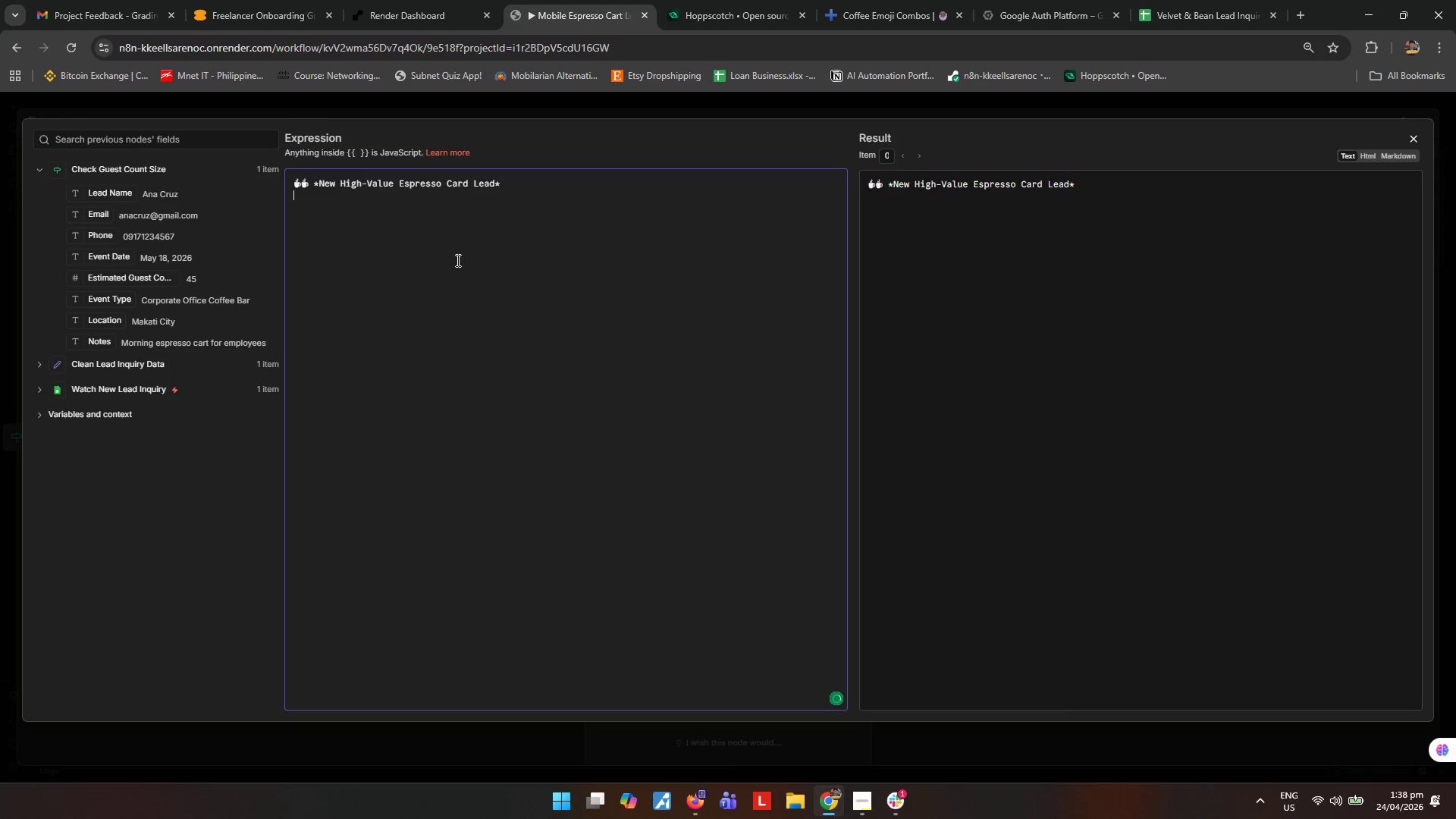 
key(Enter)
 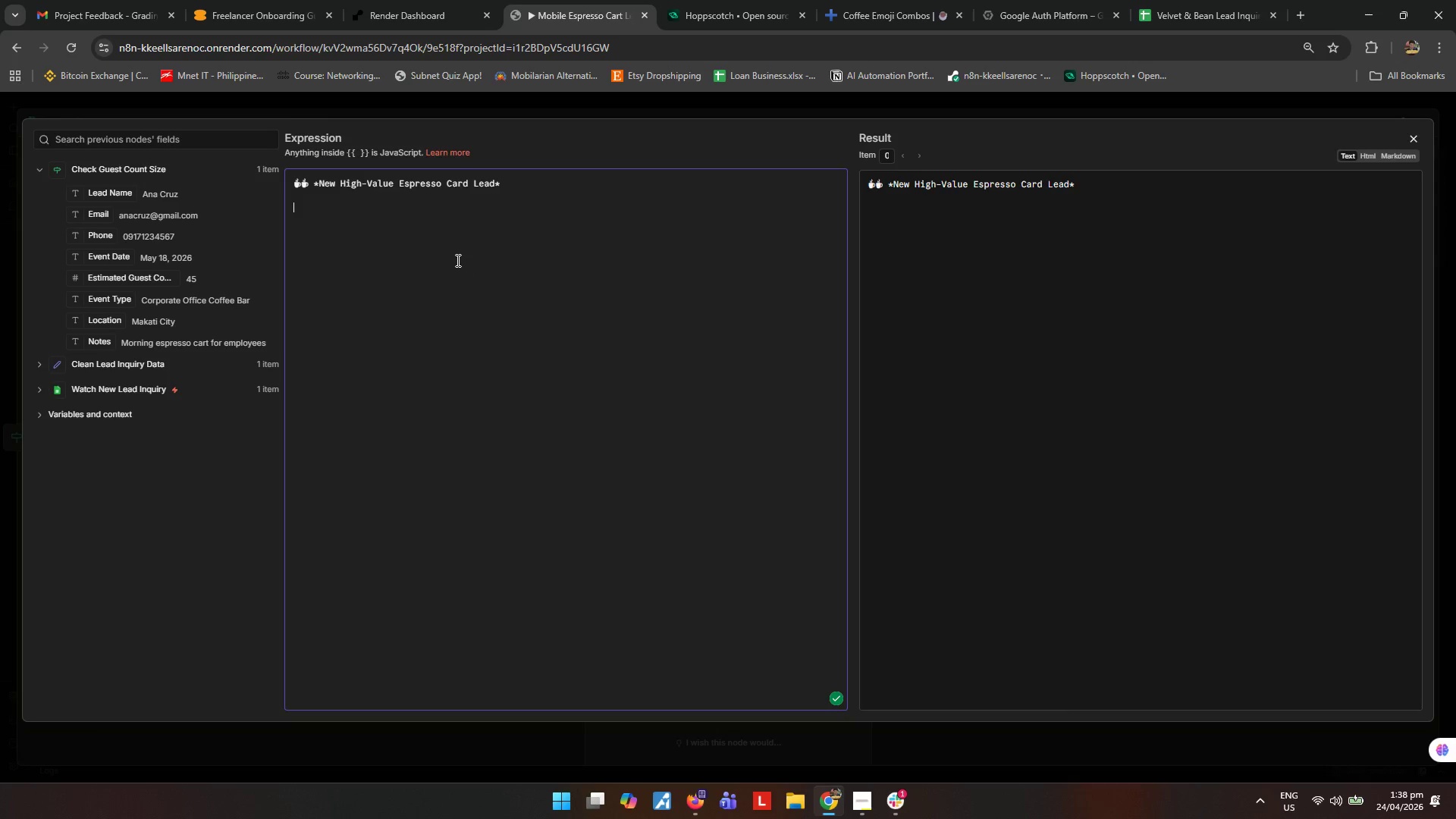 
type(*lead NameLead Name:* )
 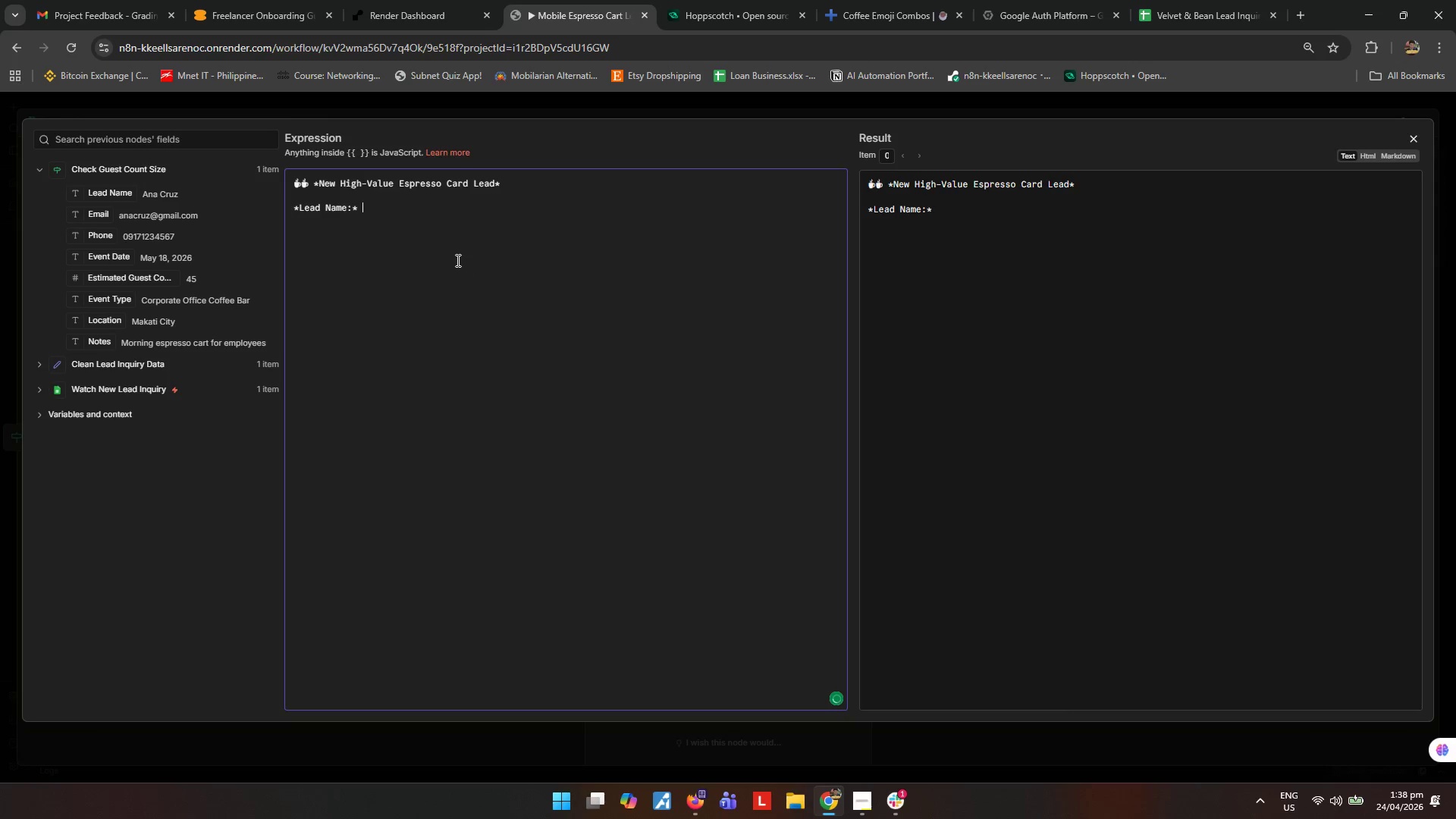 
hold_key(key=Backspace, duration=0.75)
 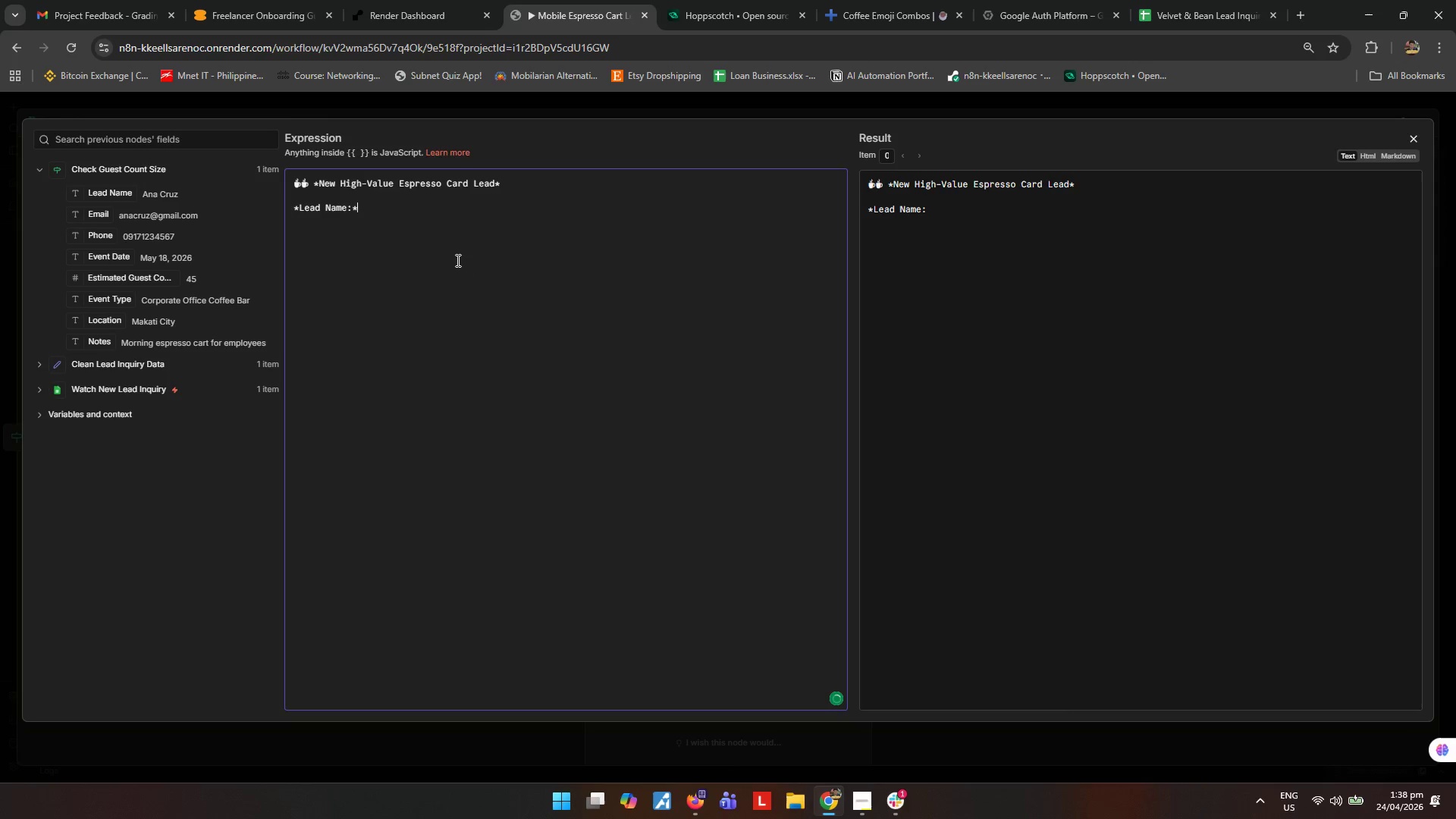 
key(Enter)
 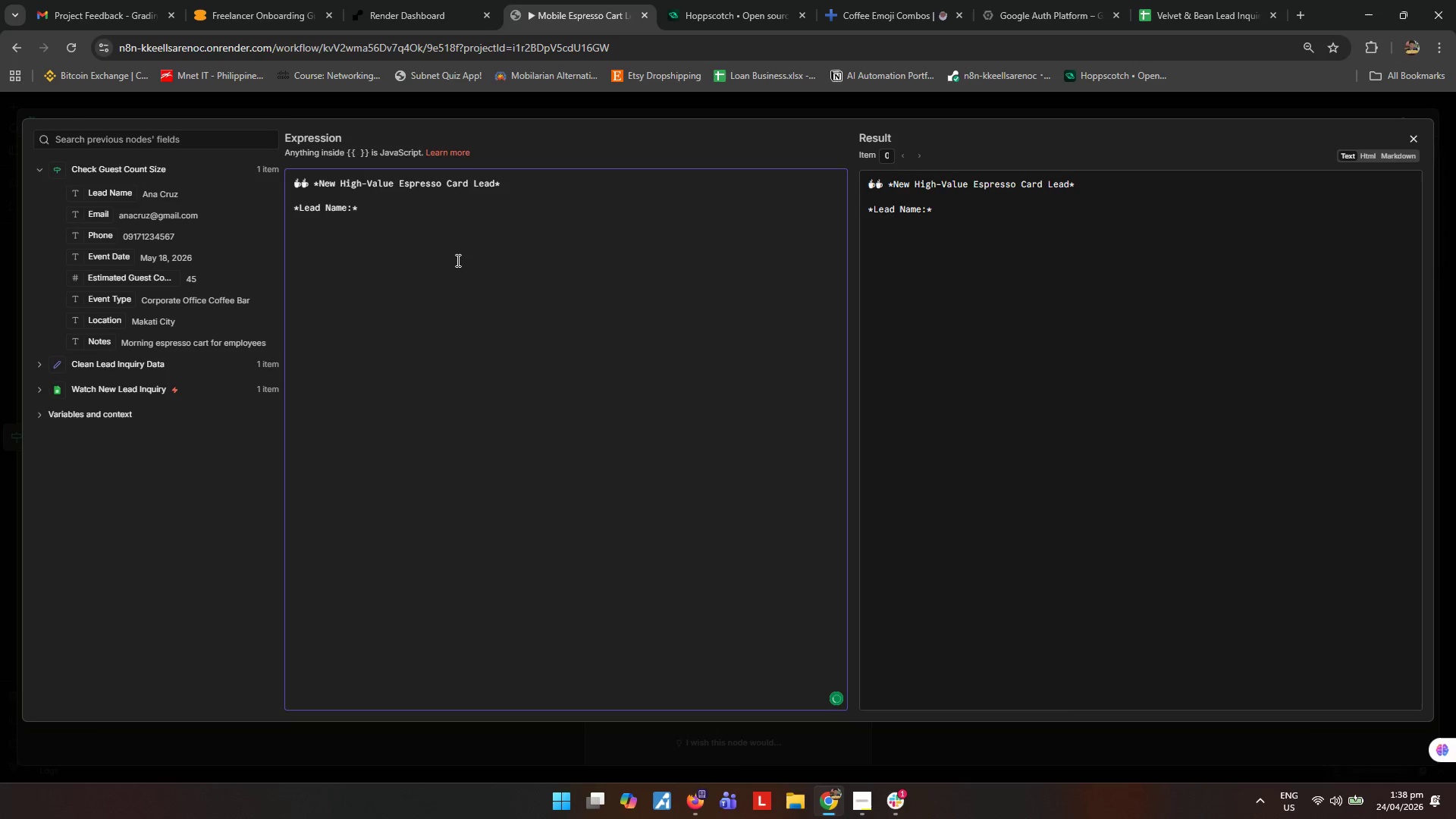 
type(*Email:* )
 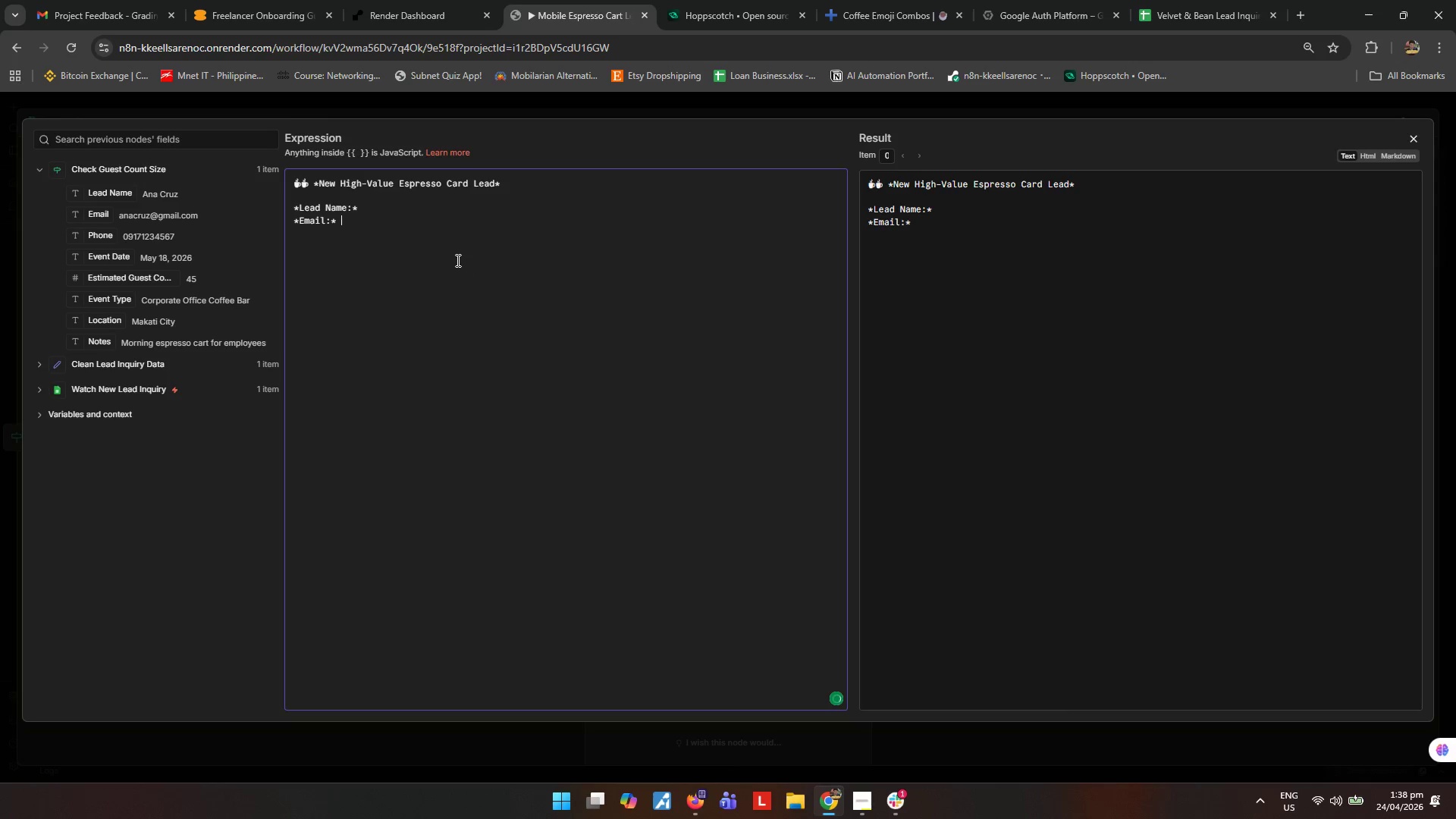 
 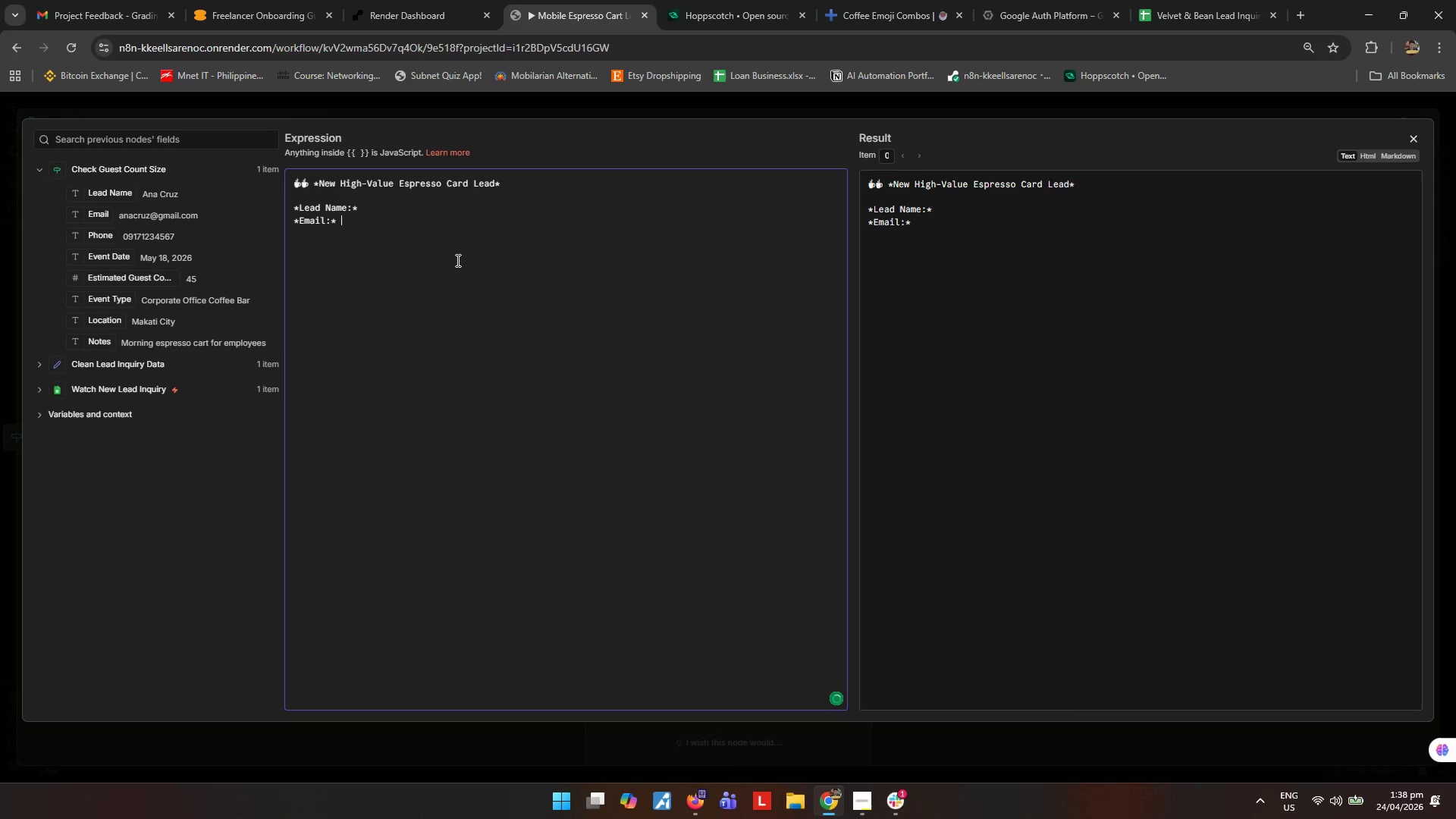 
key(Enter)
 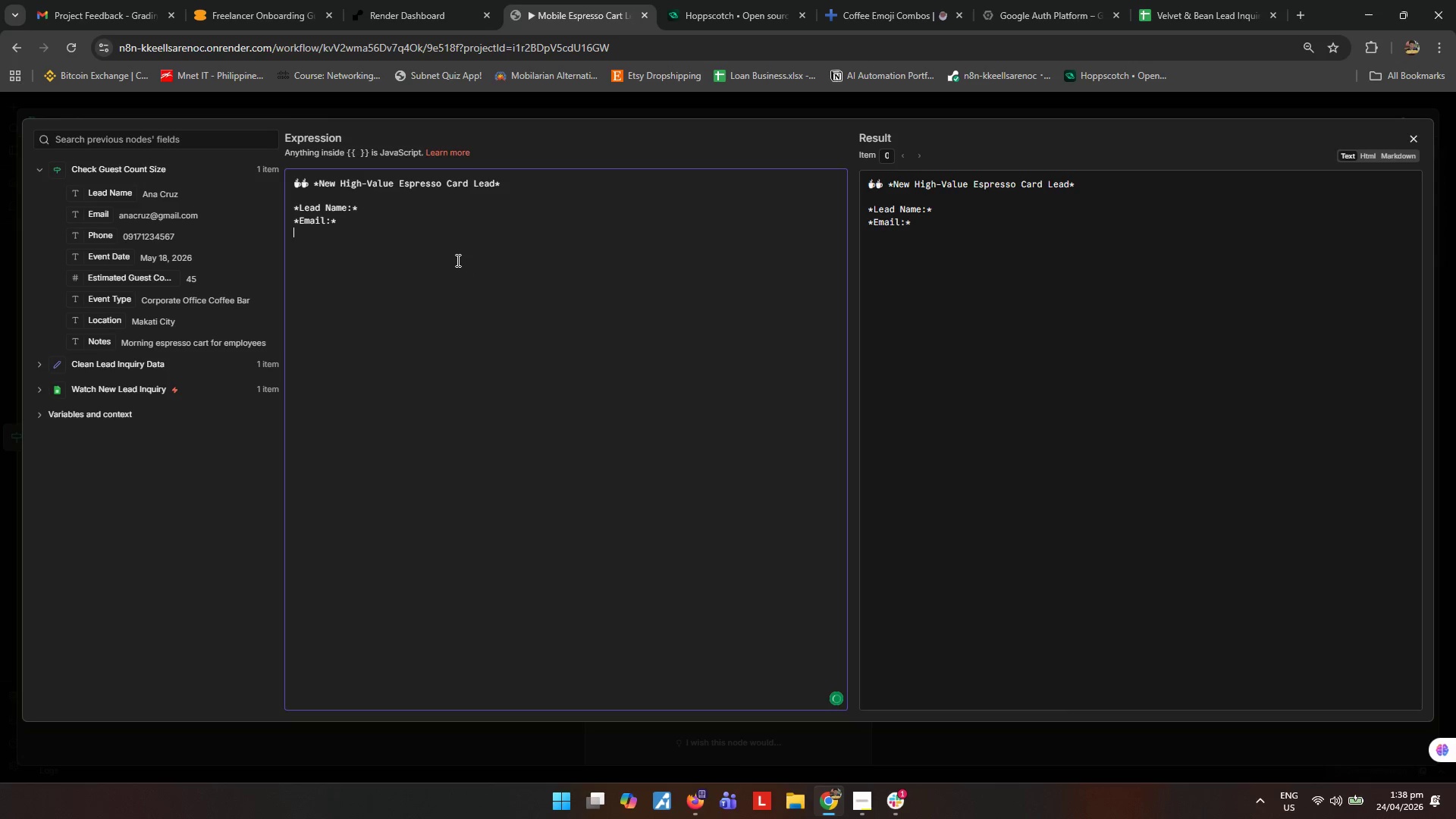 
type(*Phone:* )
 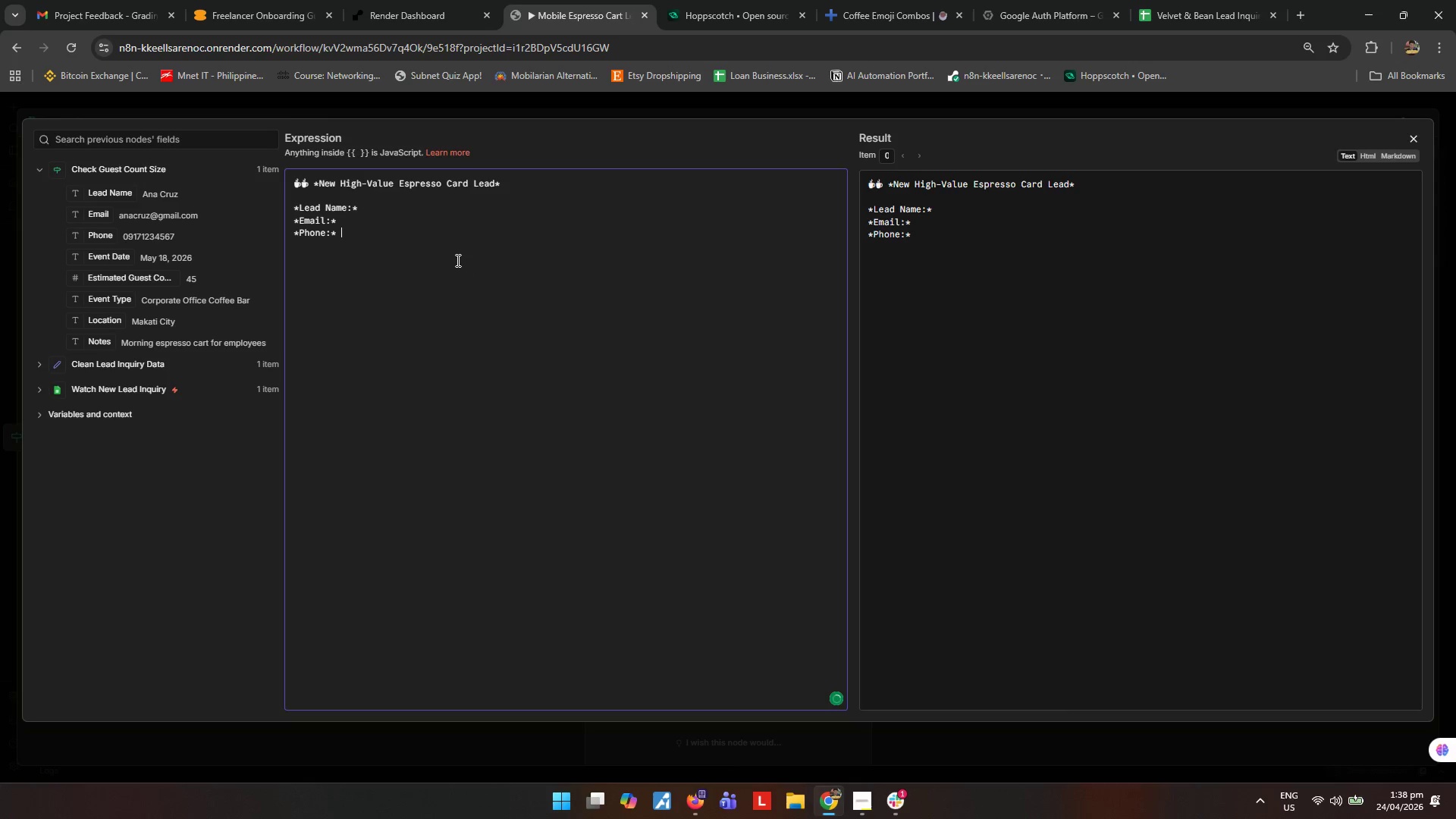 
key(Enter)
 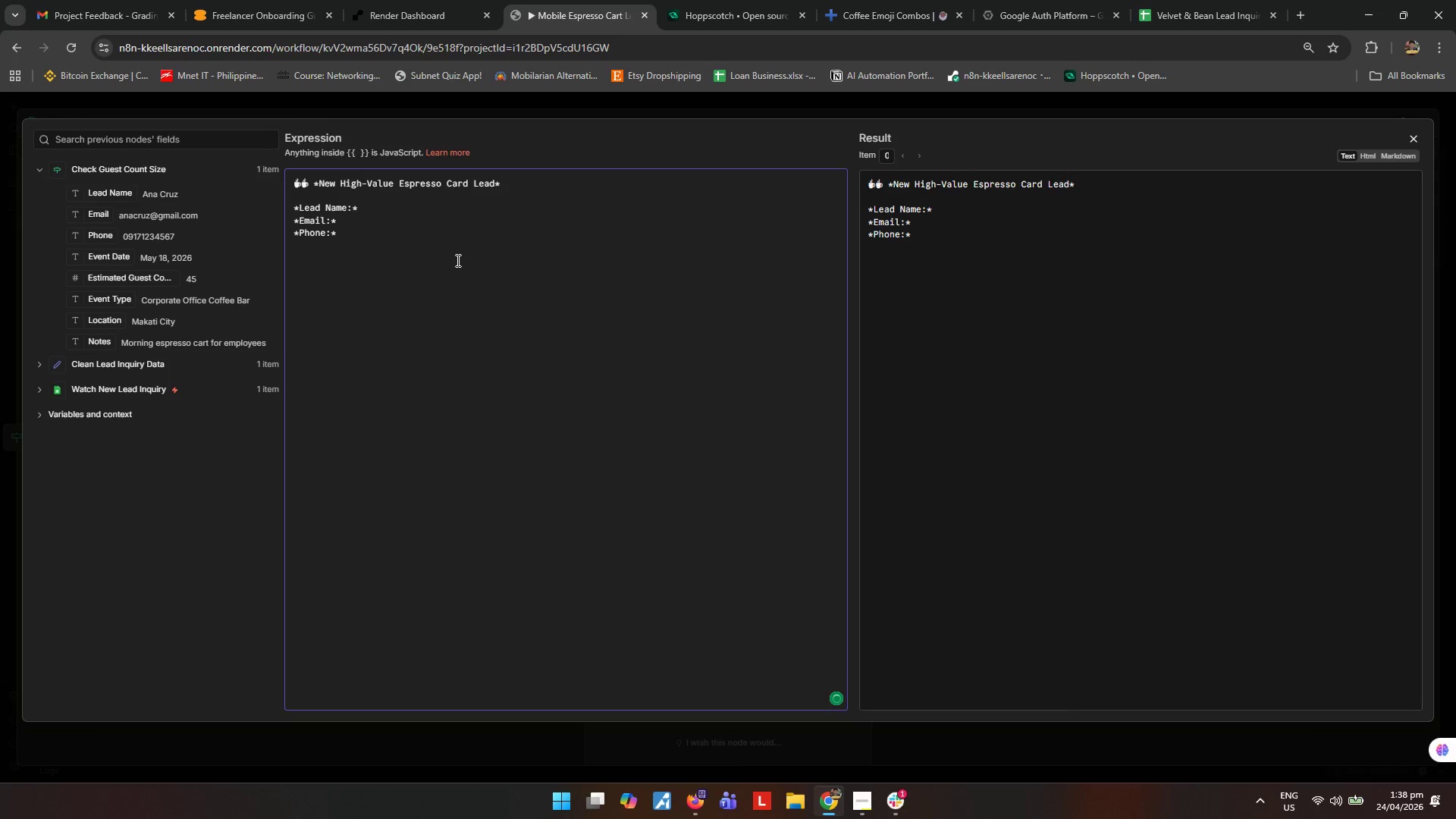 
key(Enter)
 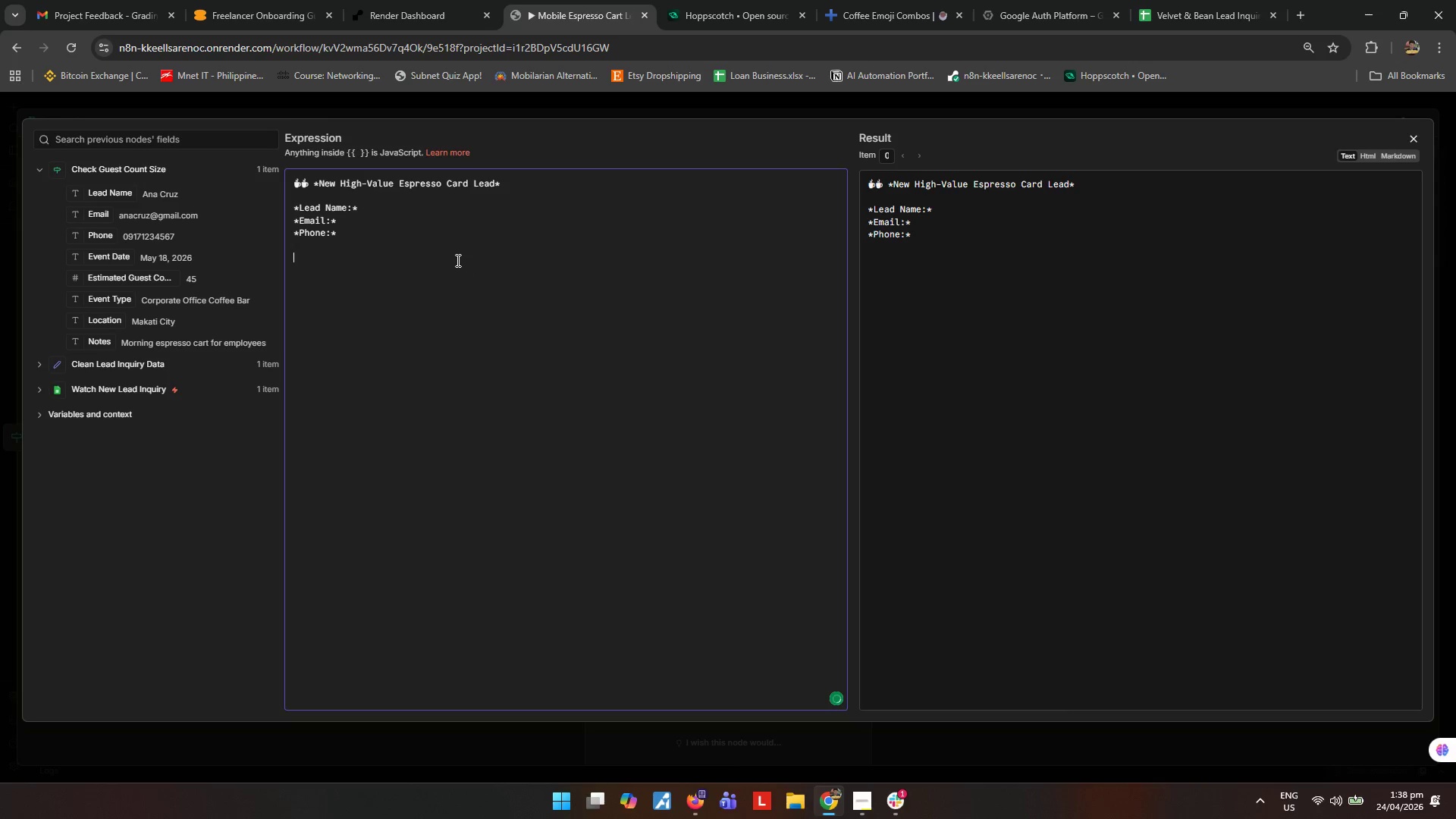 
type(*Event Data:* )
key(Backspace)
key(Backspace)
key(Backspace)
key(Backspace)
type(e:*)
 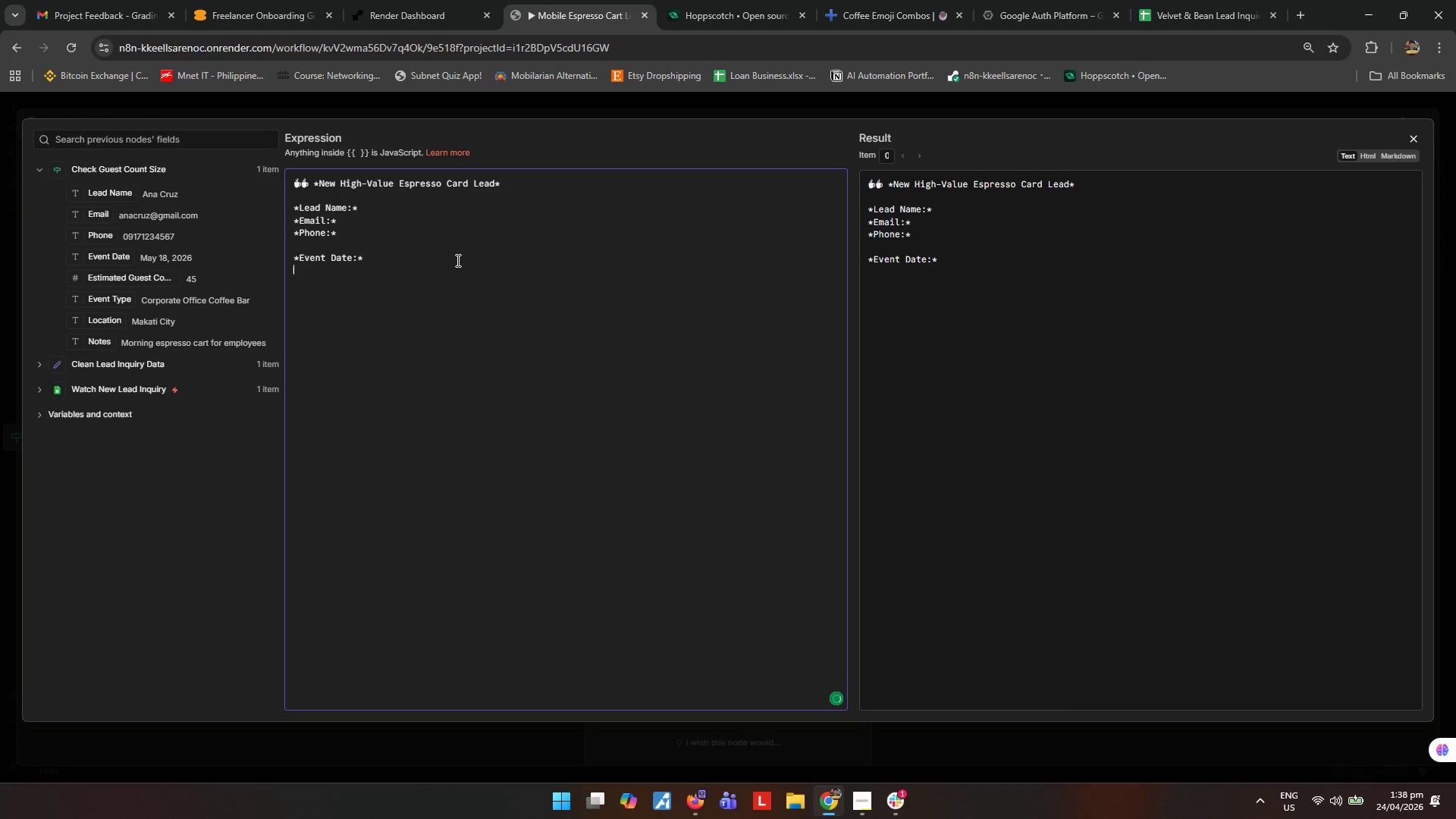 
 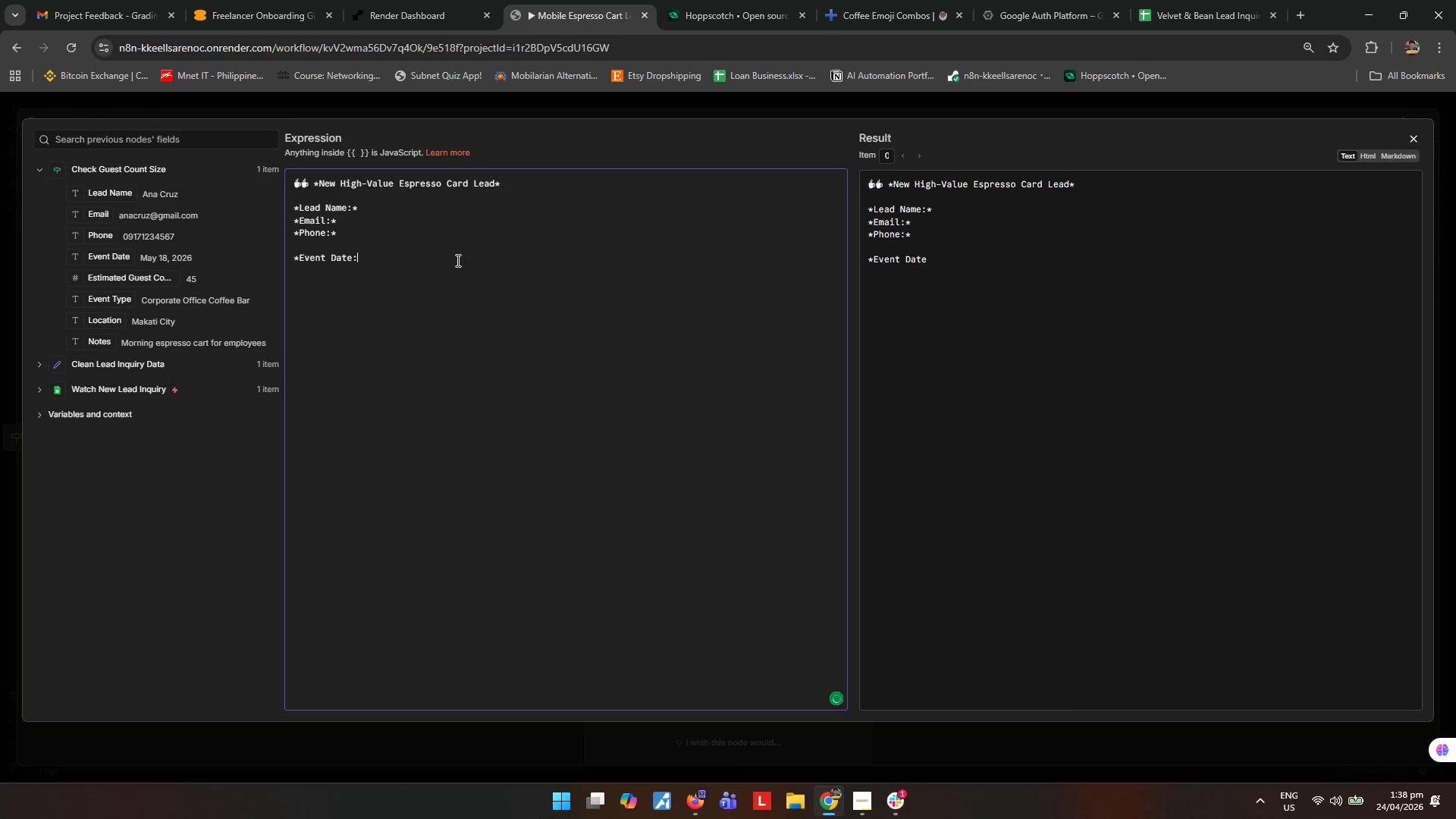 
key(Enter)
 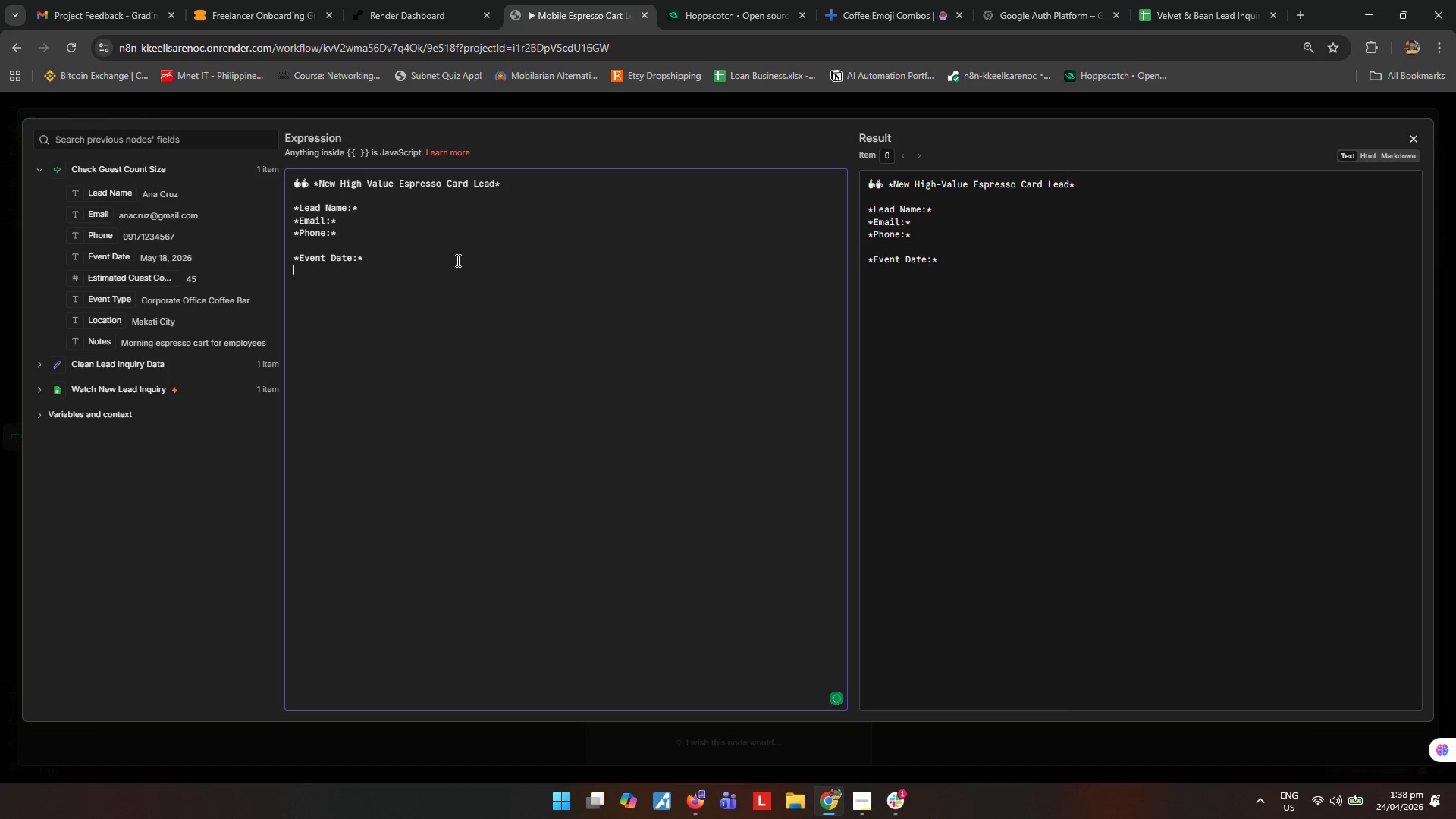 
key(Backspace)
 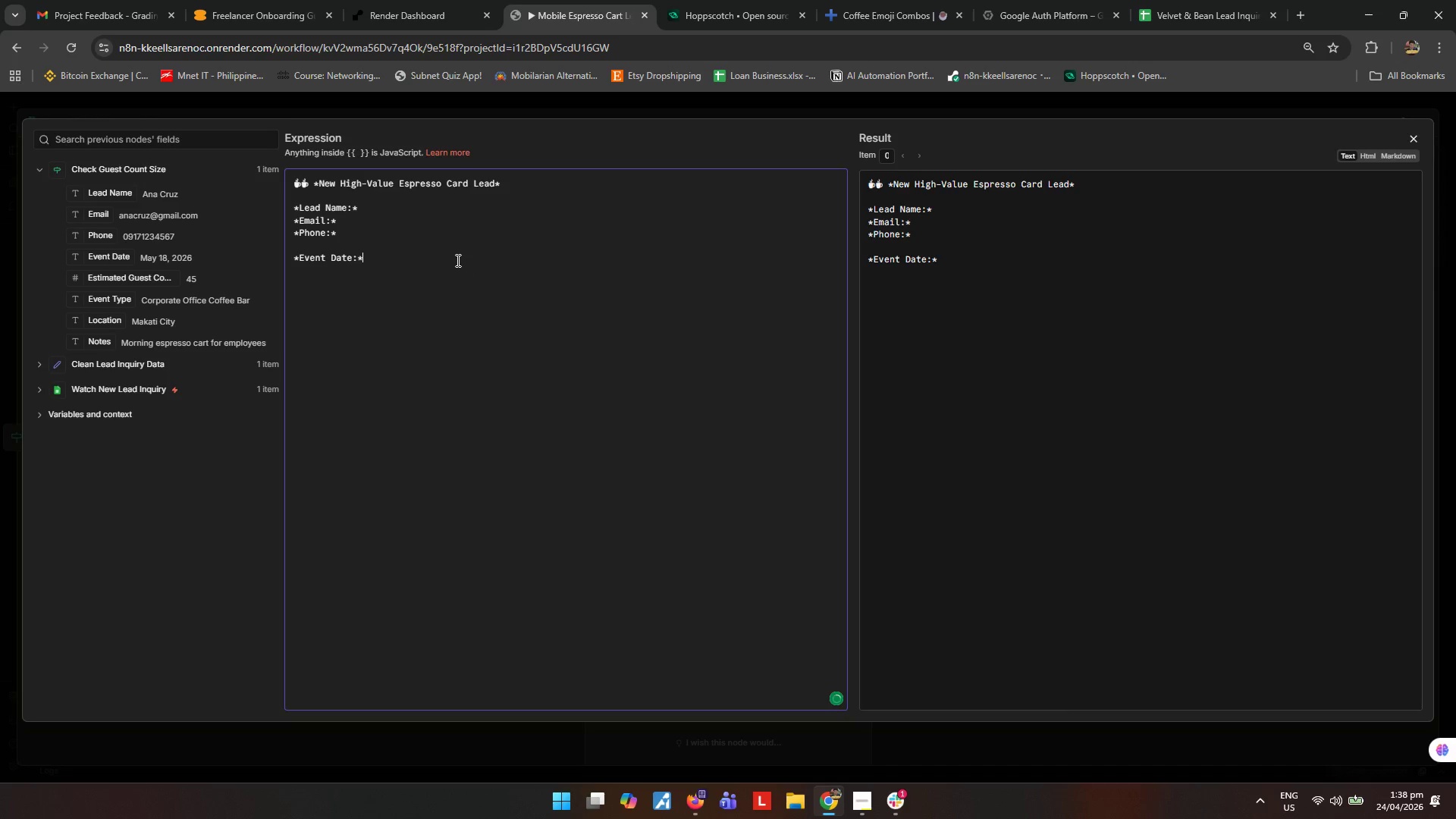 
key(Space)
 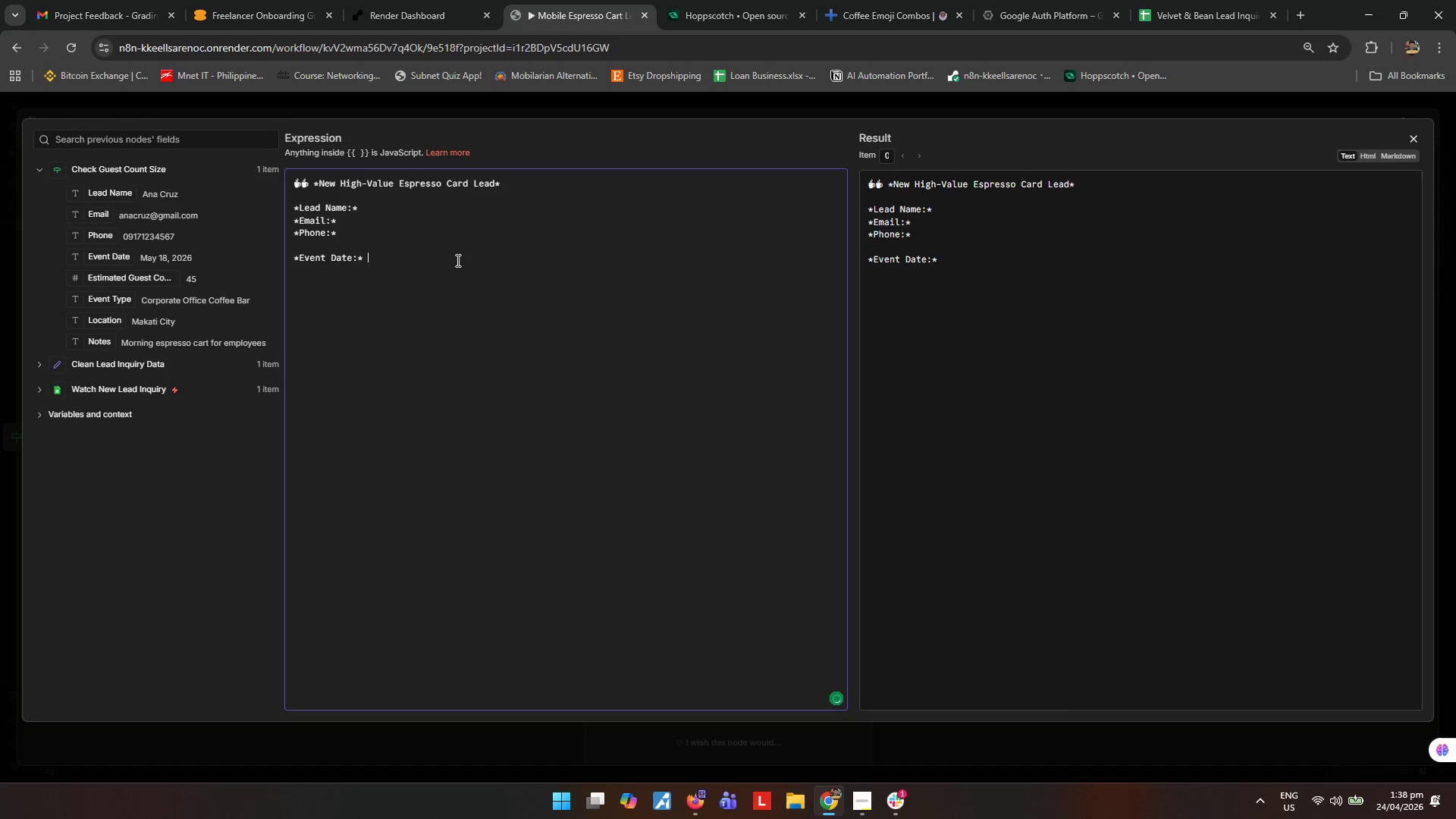 
key(Enter)
 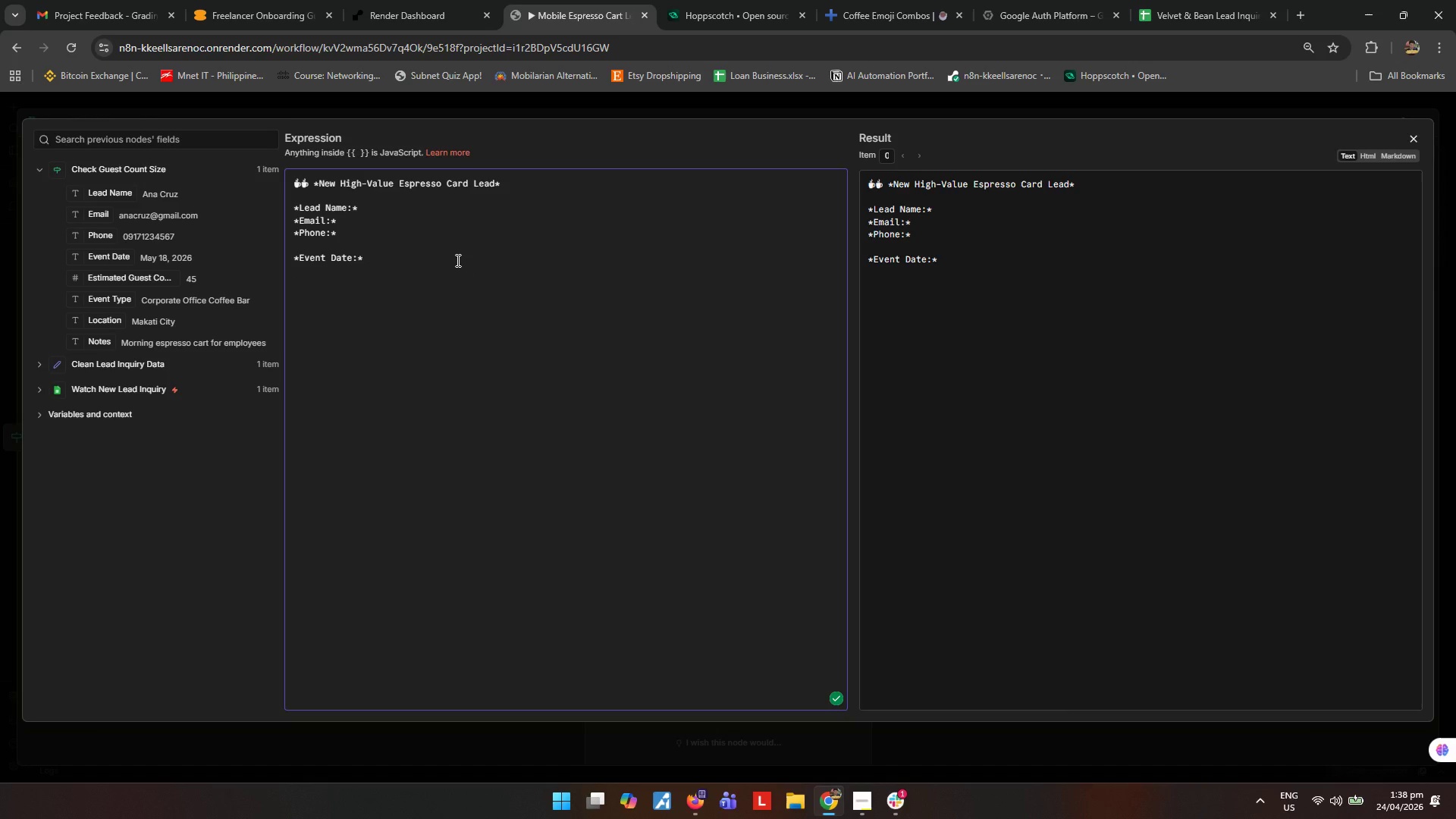 
type(*Event Type;)
key(Backspace)
type(:* )
 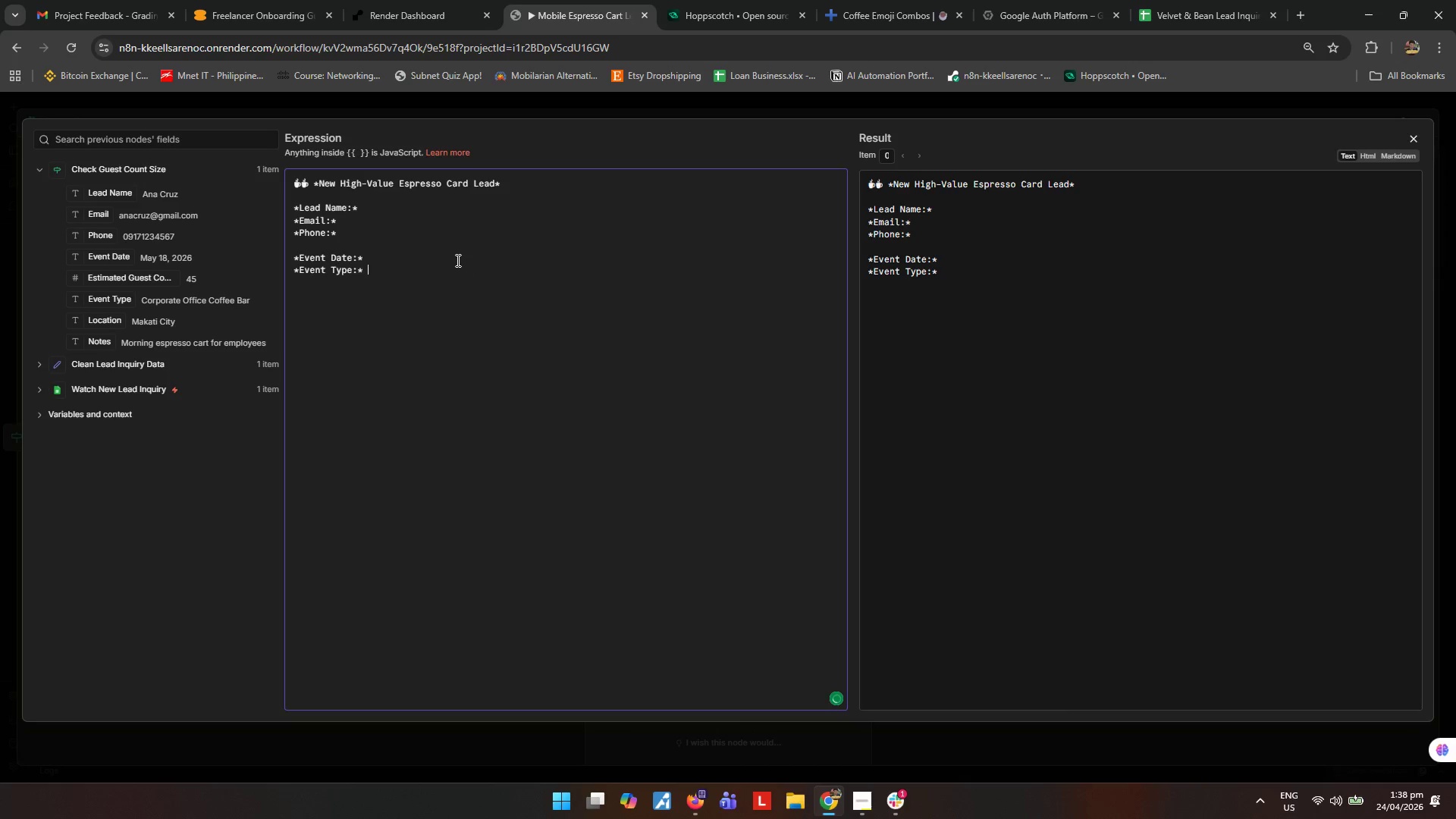 
key(Enter)
 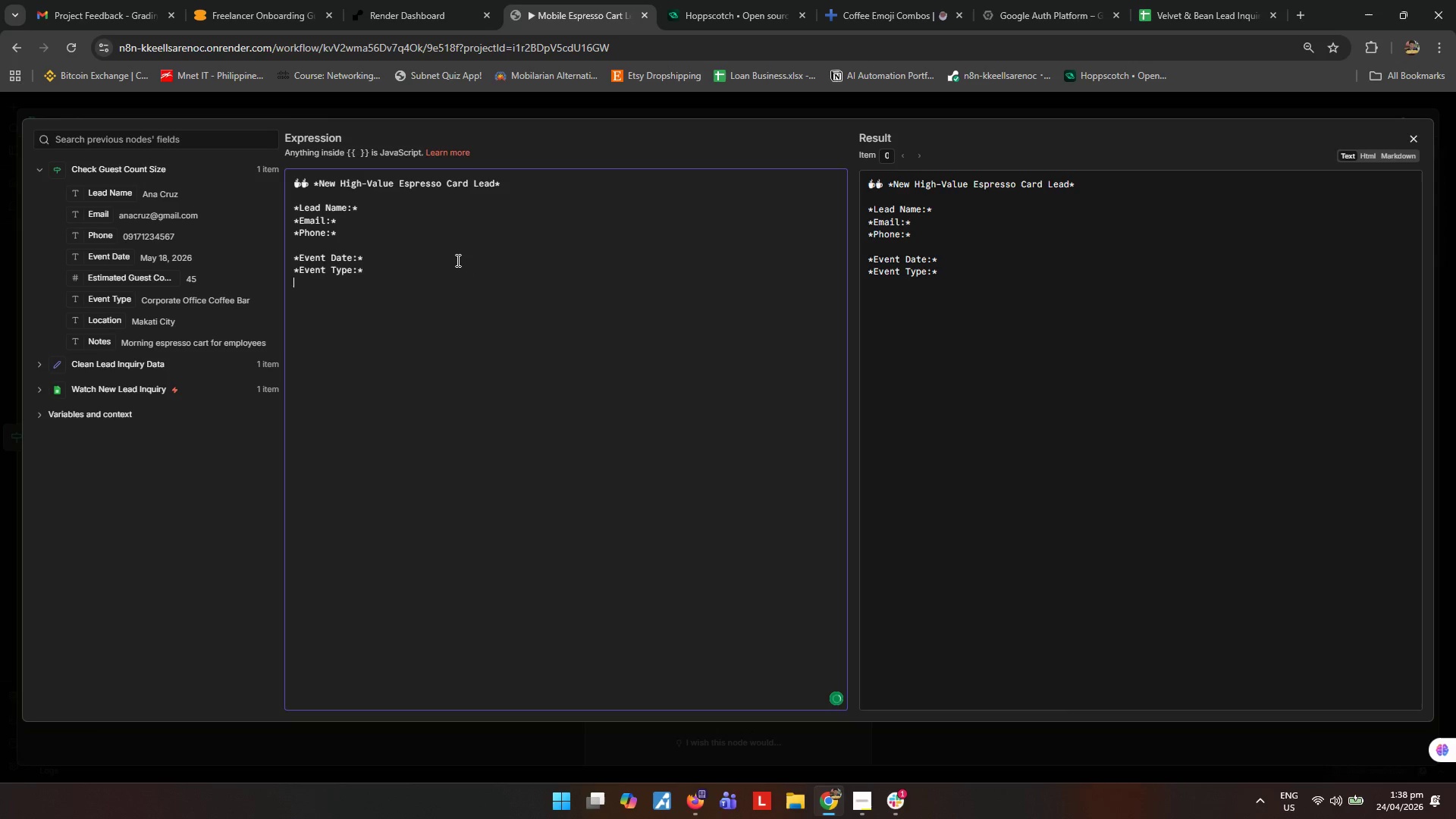 
type(*Location:* )
 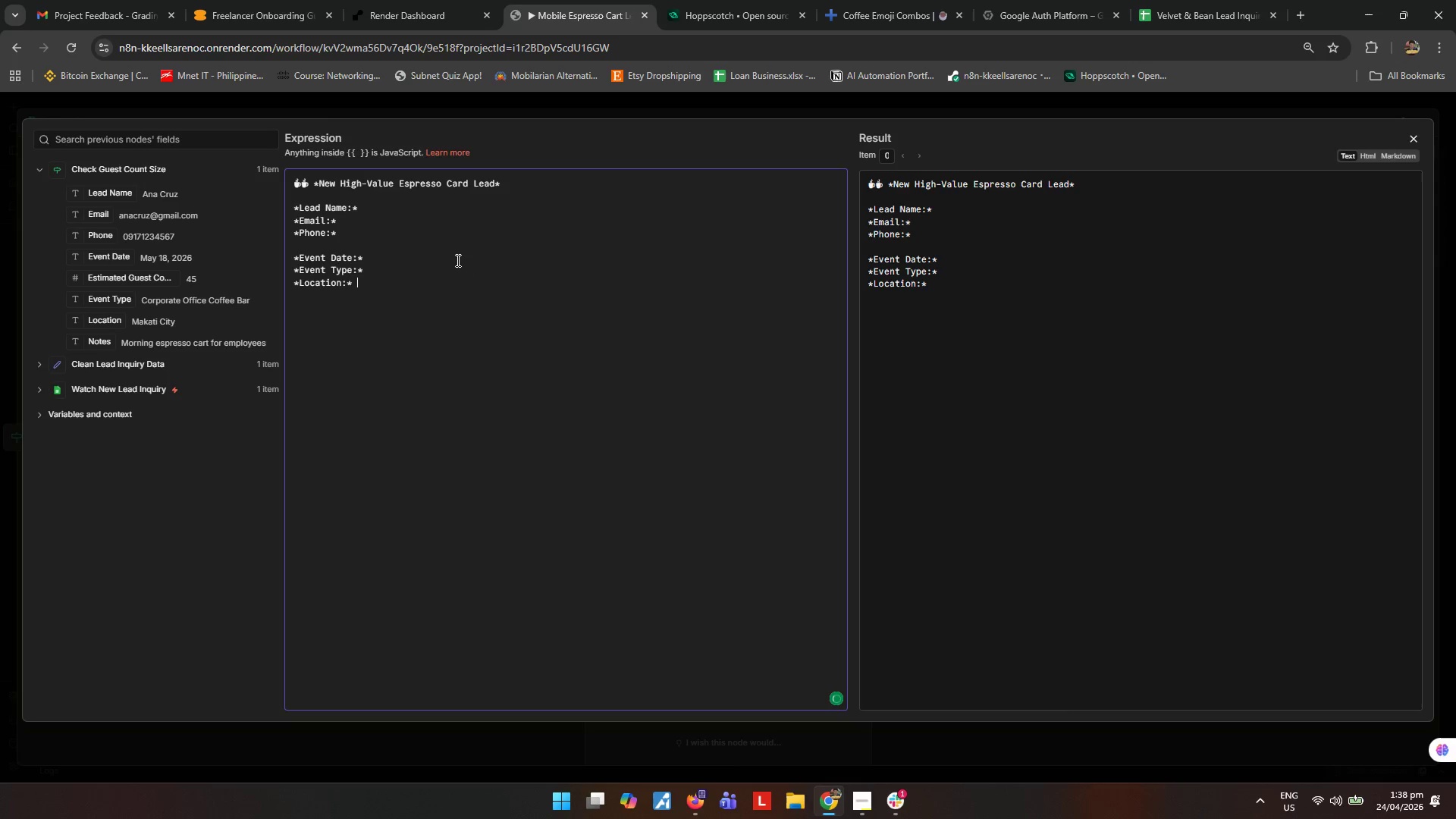 
key(Enter)
 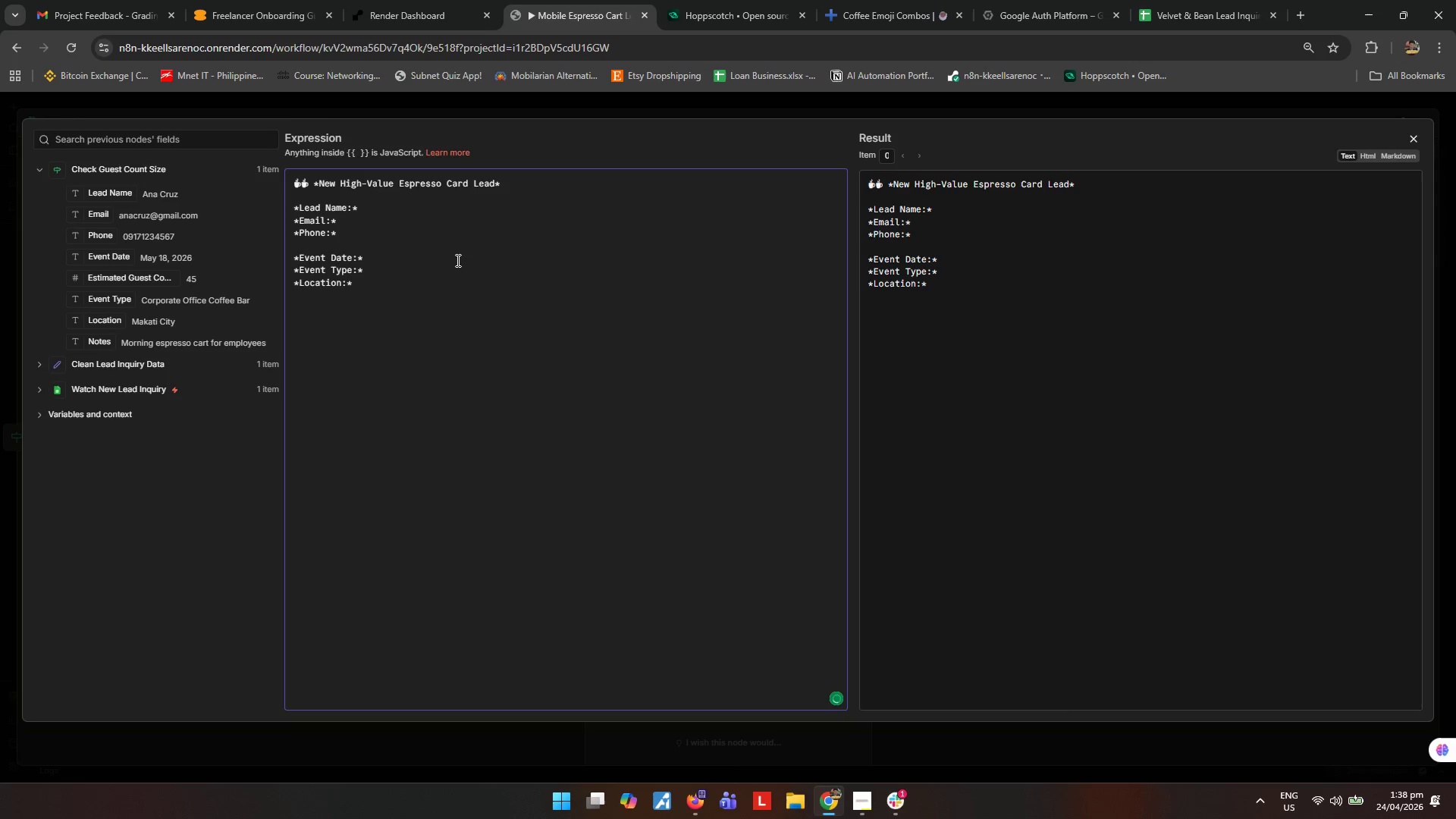 
type(*Estimated Guest Count:* )